 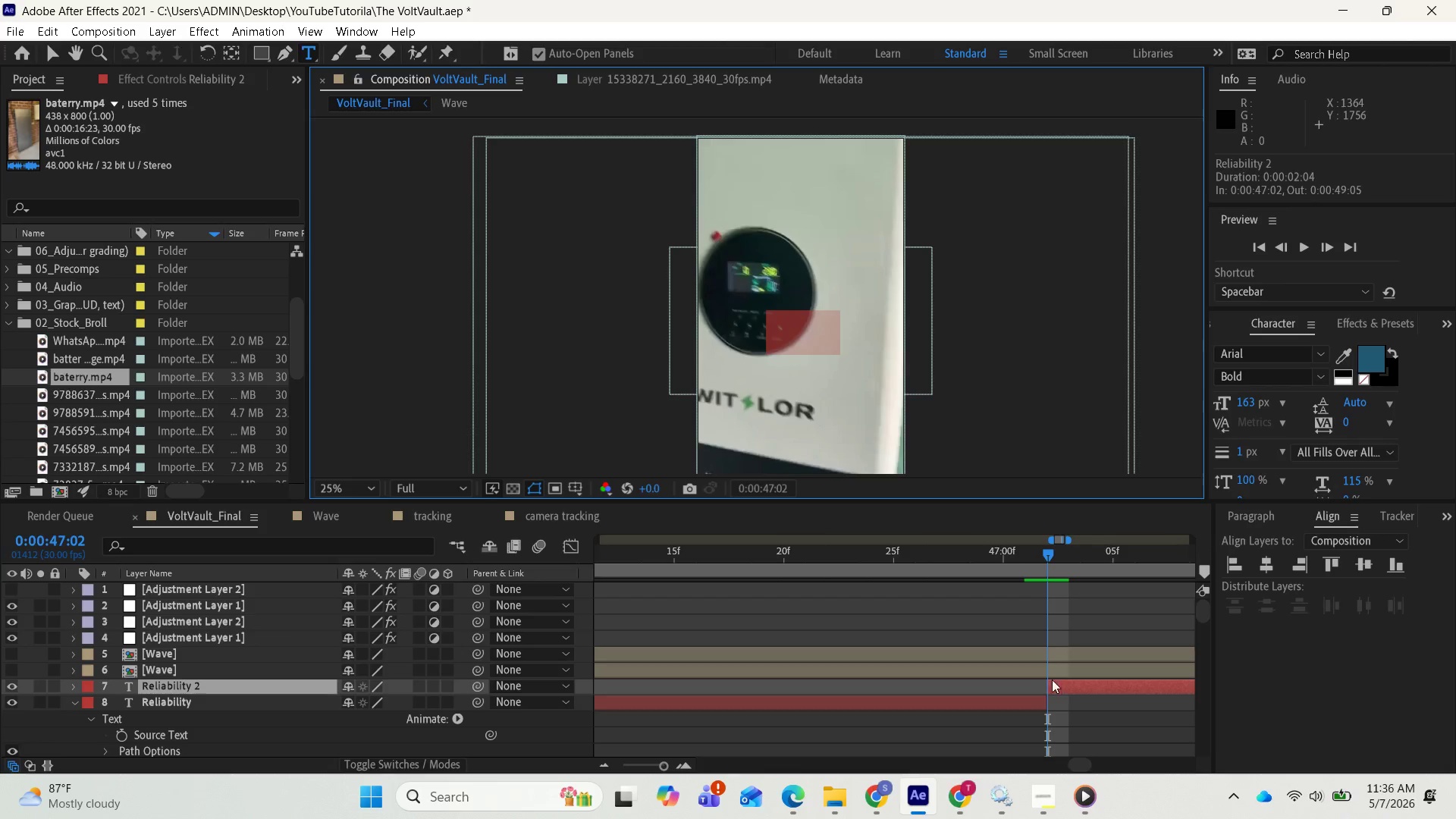 
key(Control+V)
 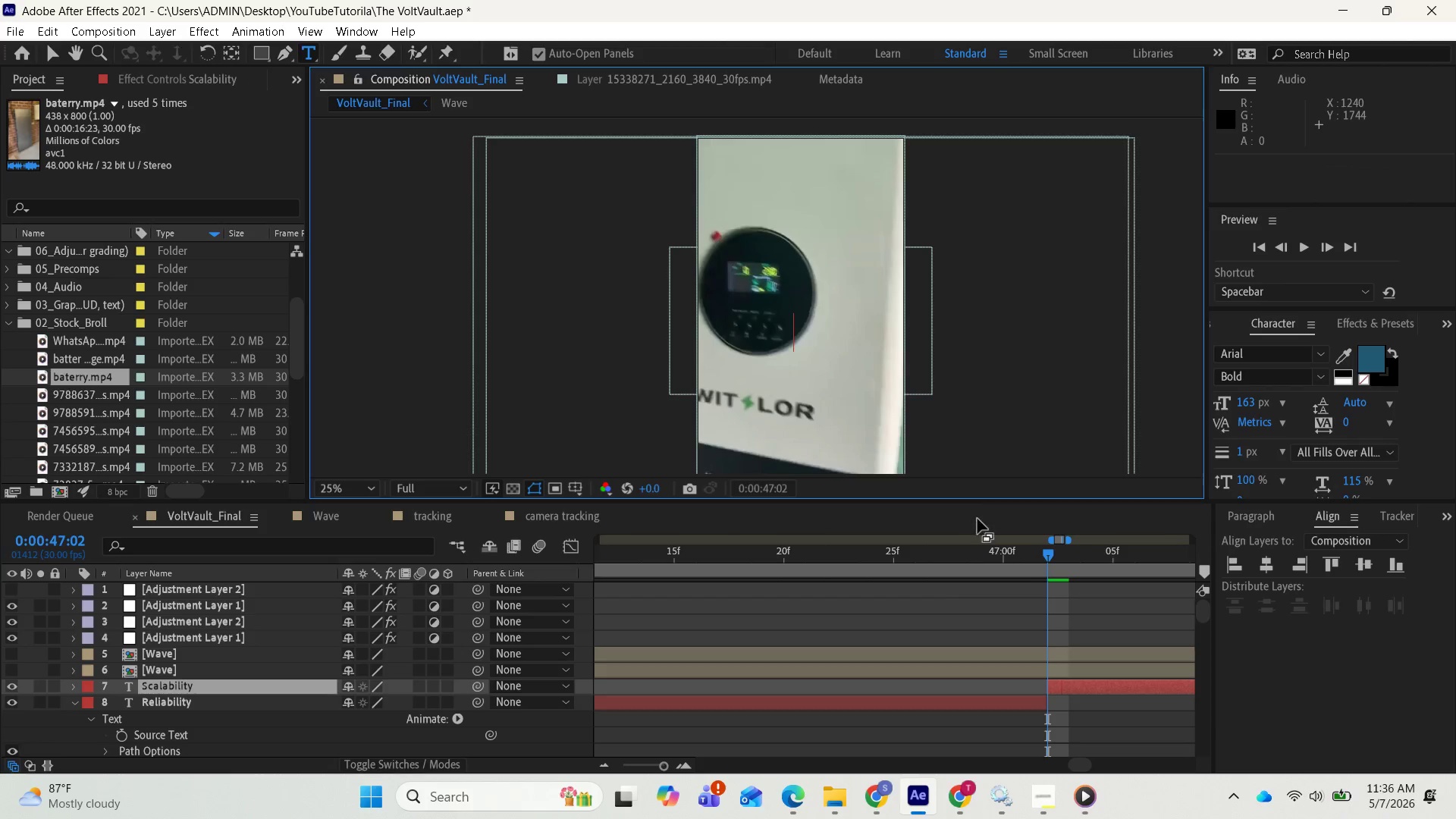 
left_click([936, 622])
 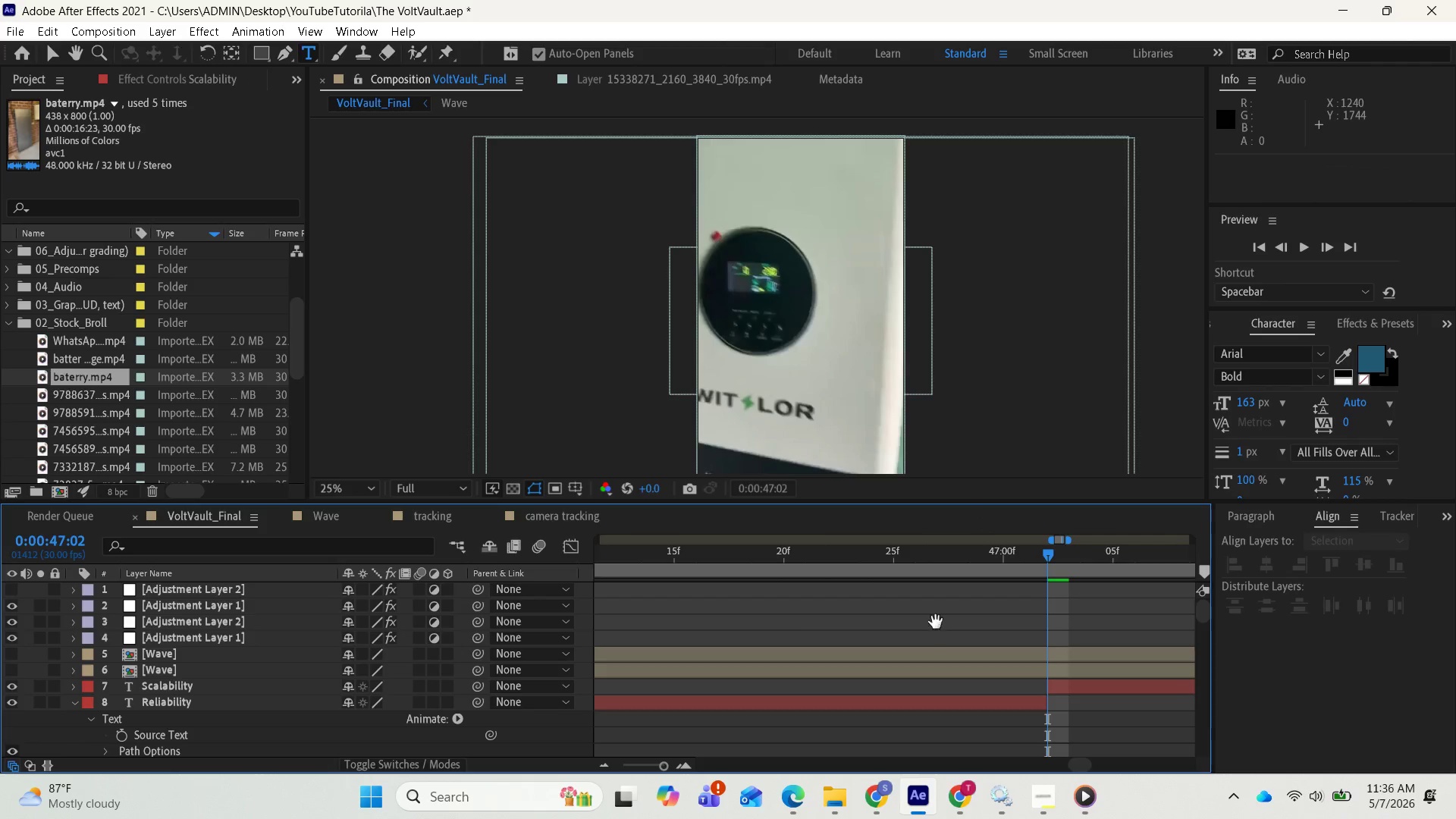 
key(Space)
 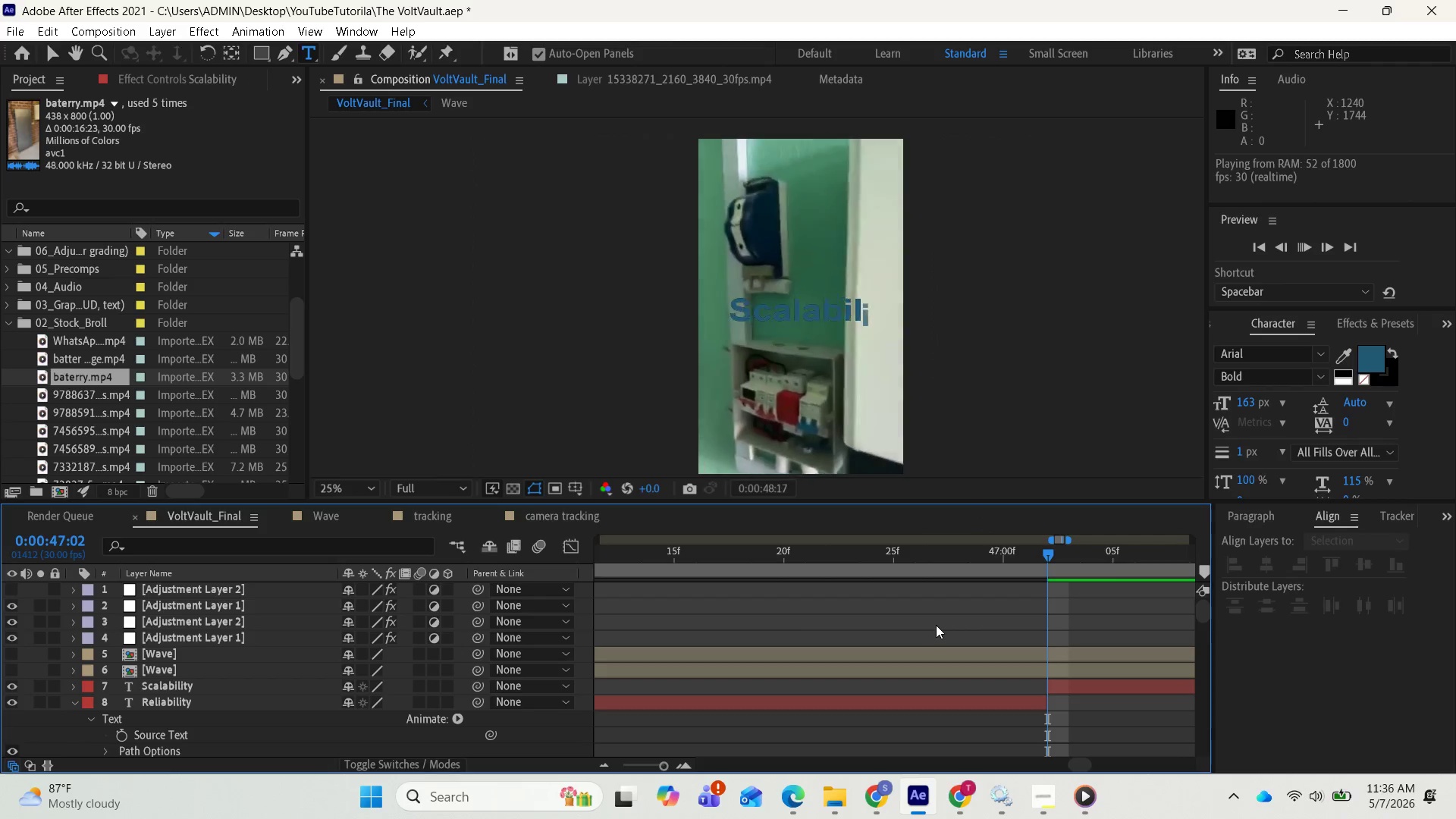 
key(Space)
 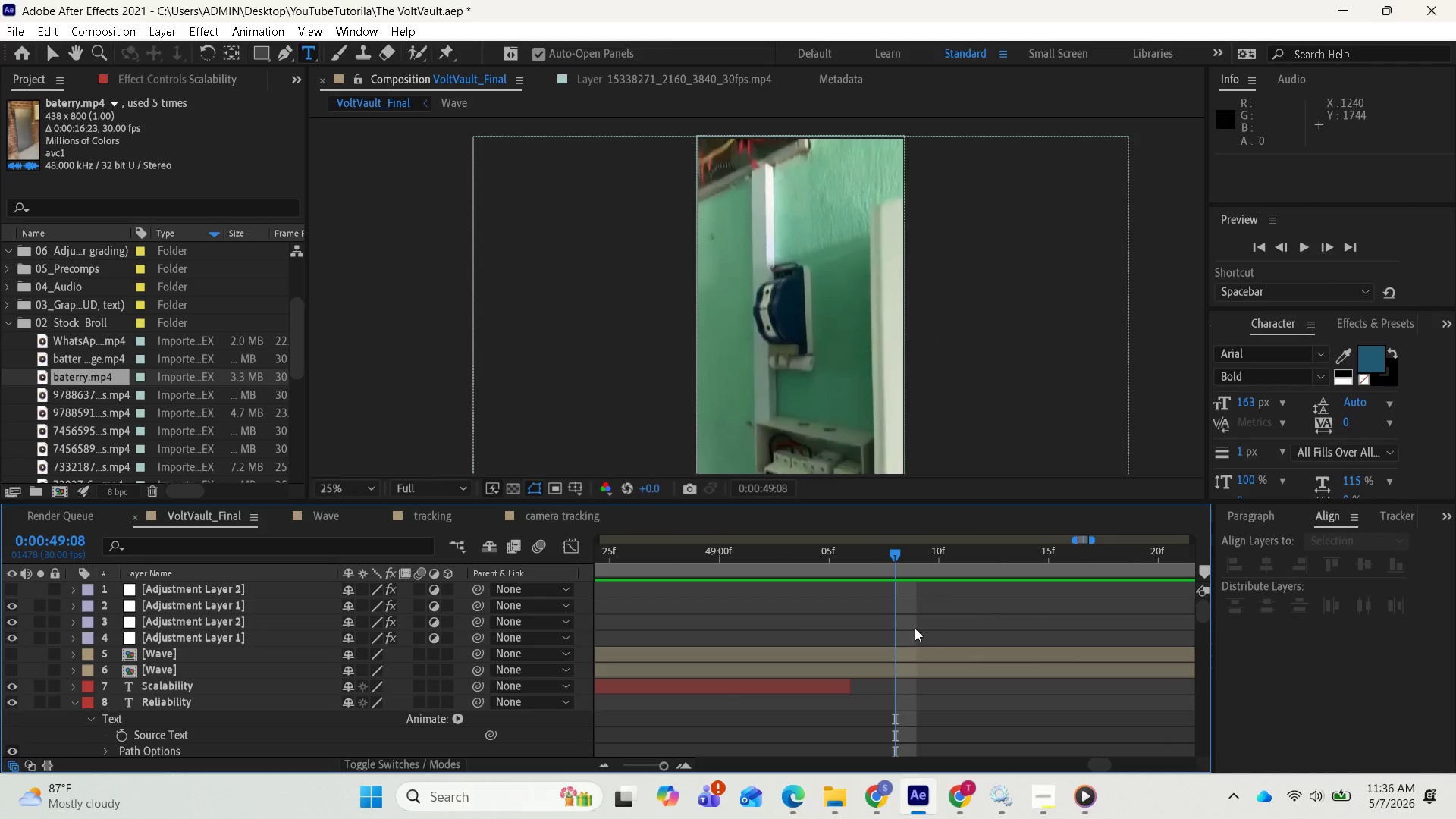 
scroll: coordinate [909, 631], scroll_direction: up, amount: 4.0
 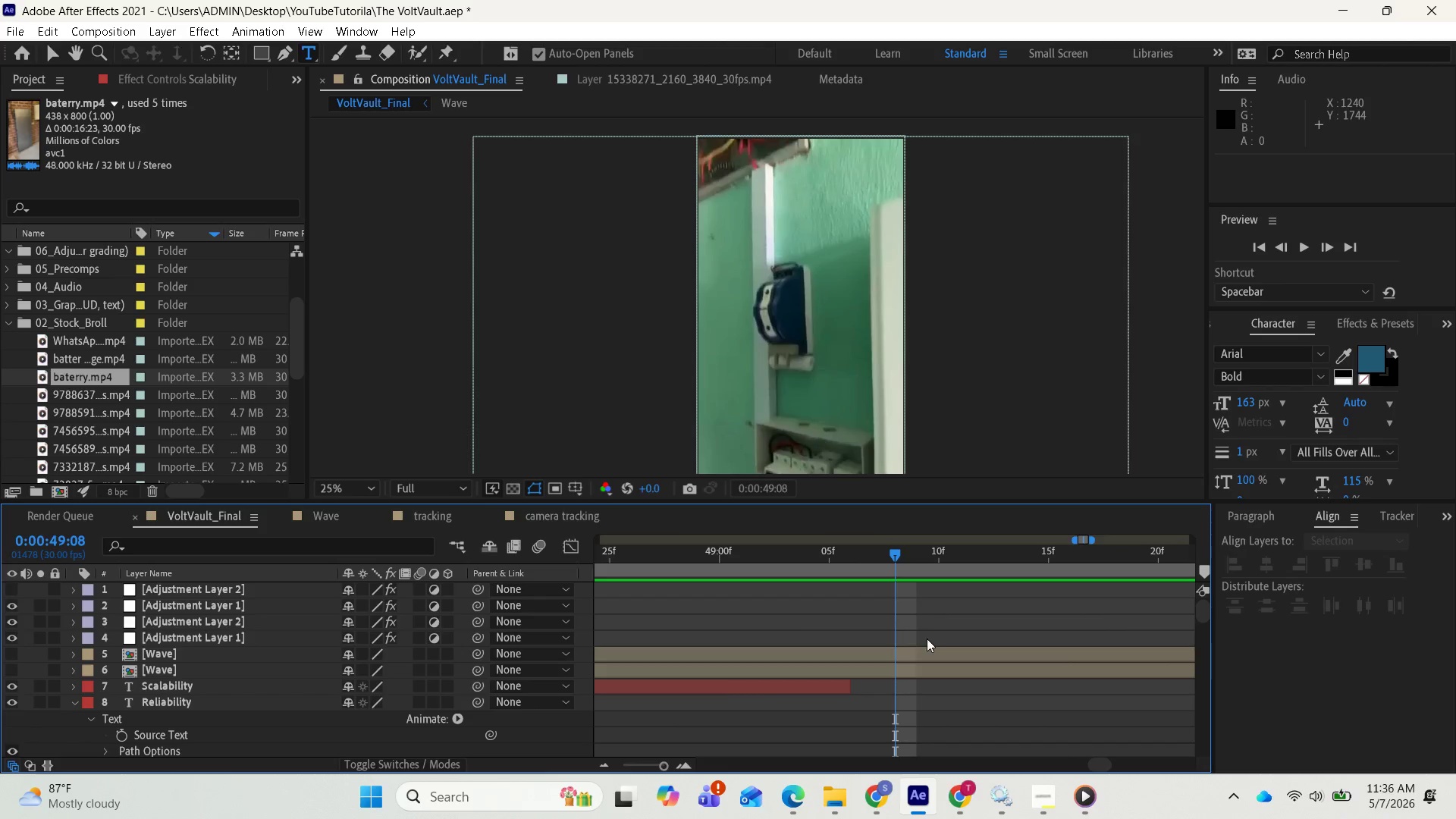 
scroll: coordinate [930, 641], scroll_direction: down, amount: 14.0
 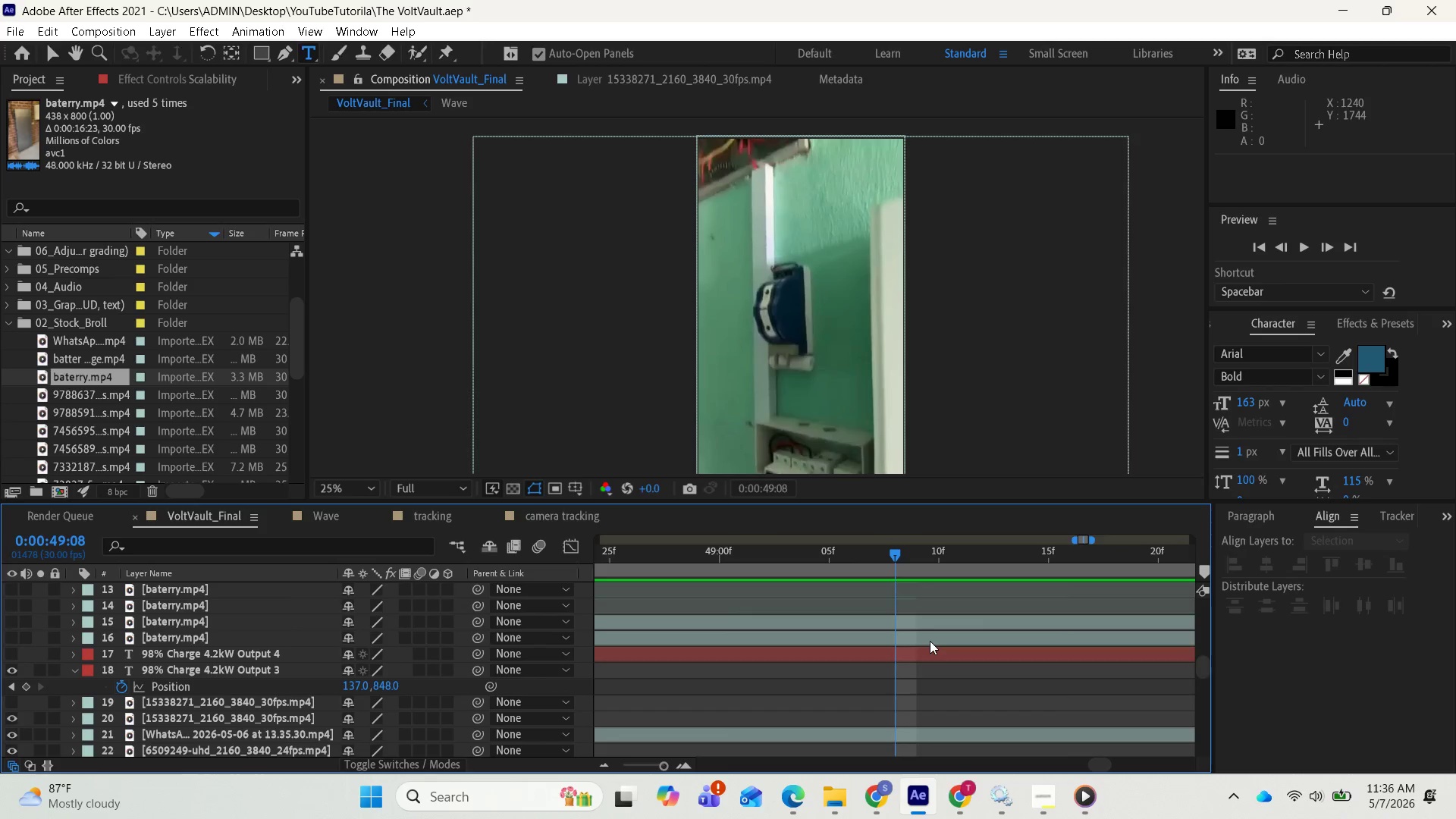 
scroll: coordinate [930, 641], scroll_direction: up, amount: 3.0
 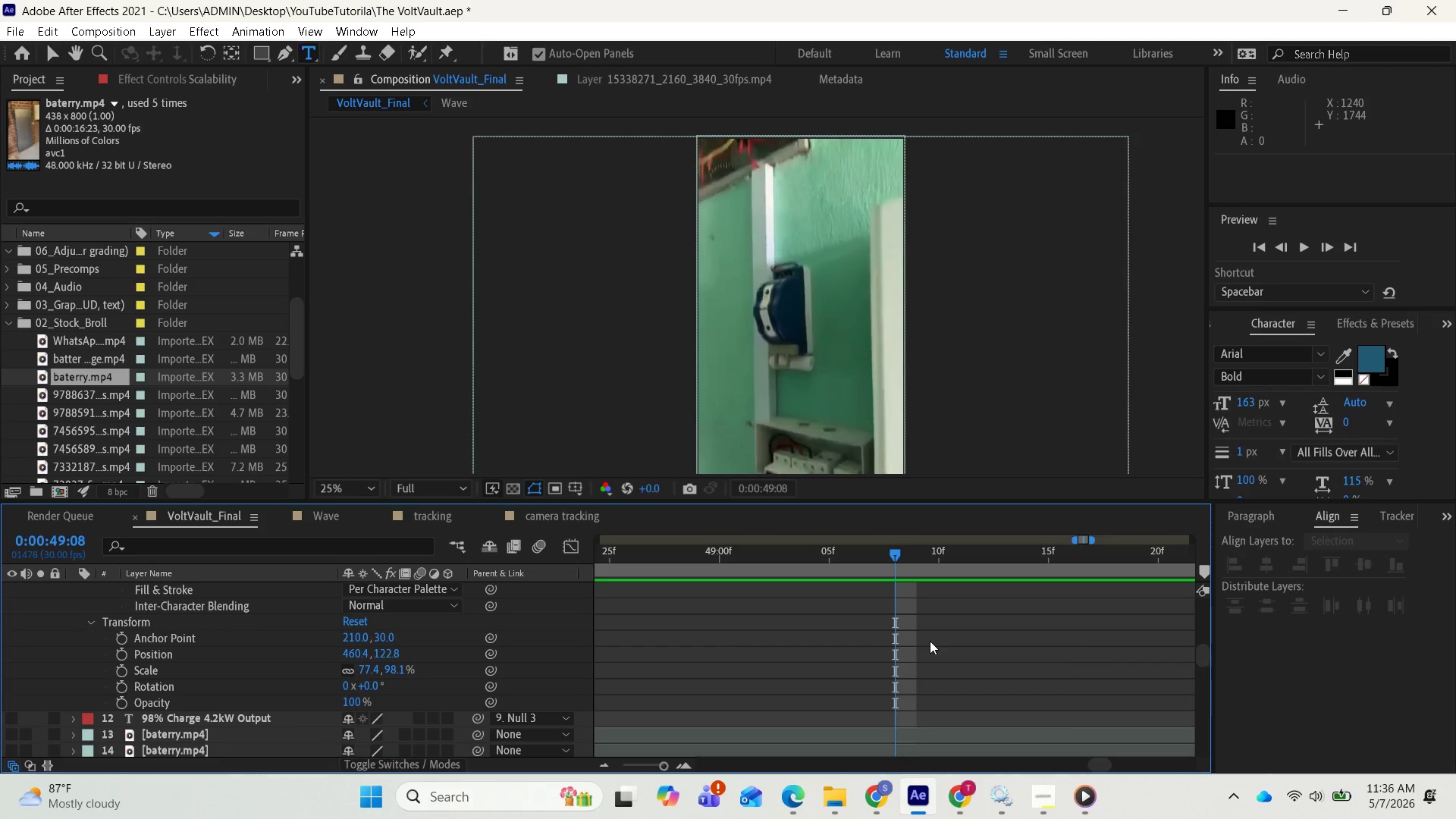 
key(Minus)
 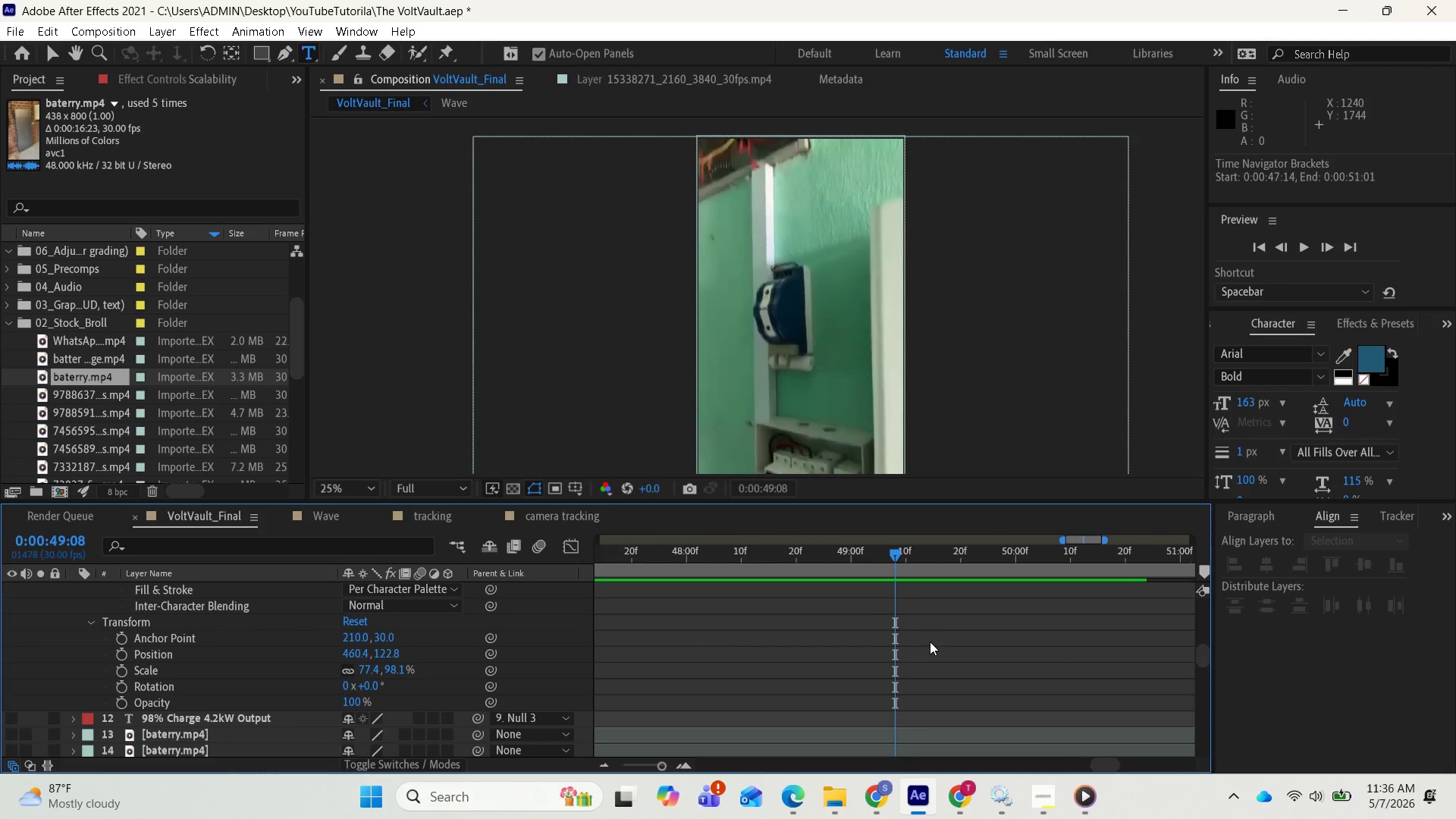 
key(Minus)
 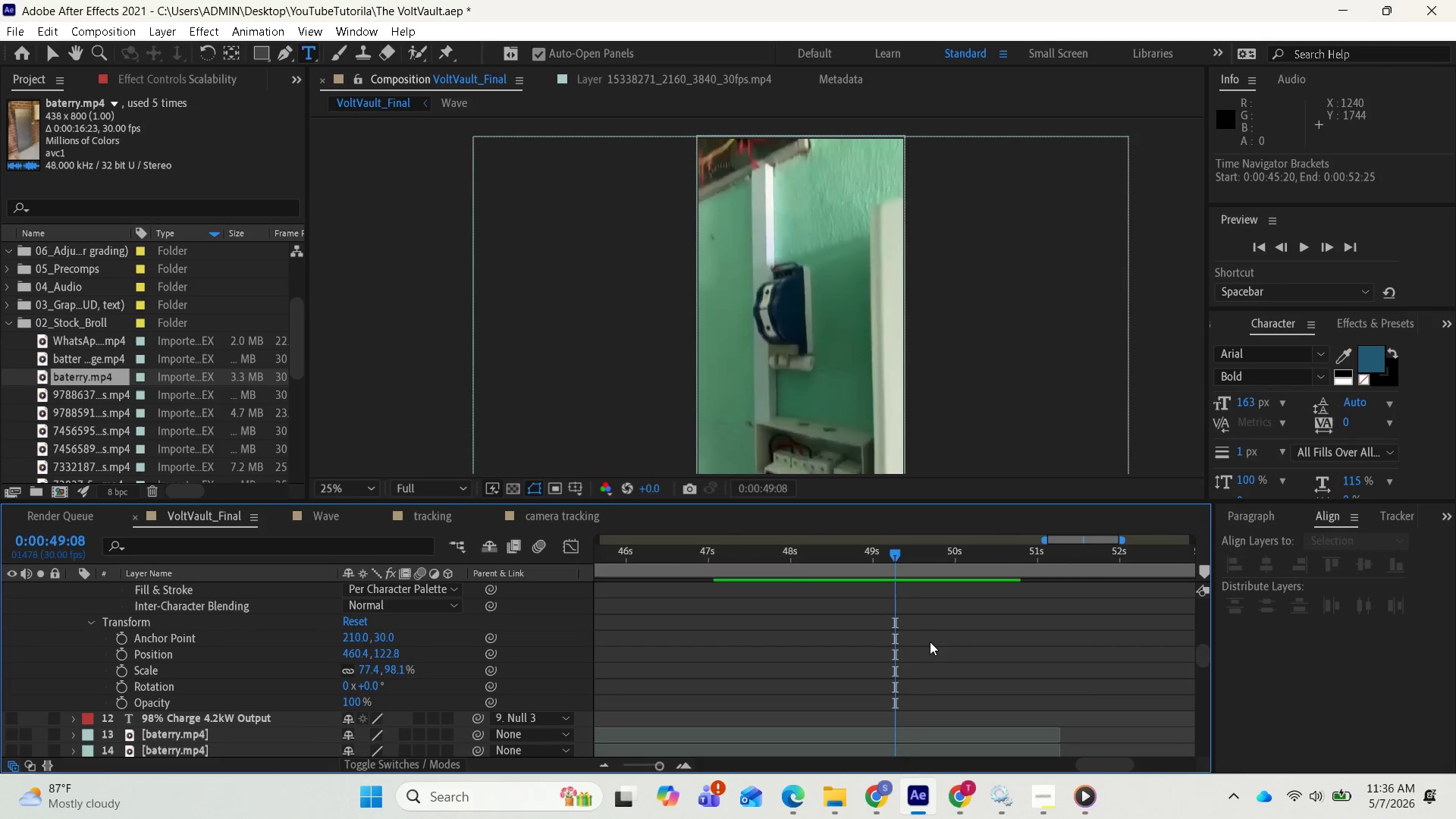 
key(Minus)
 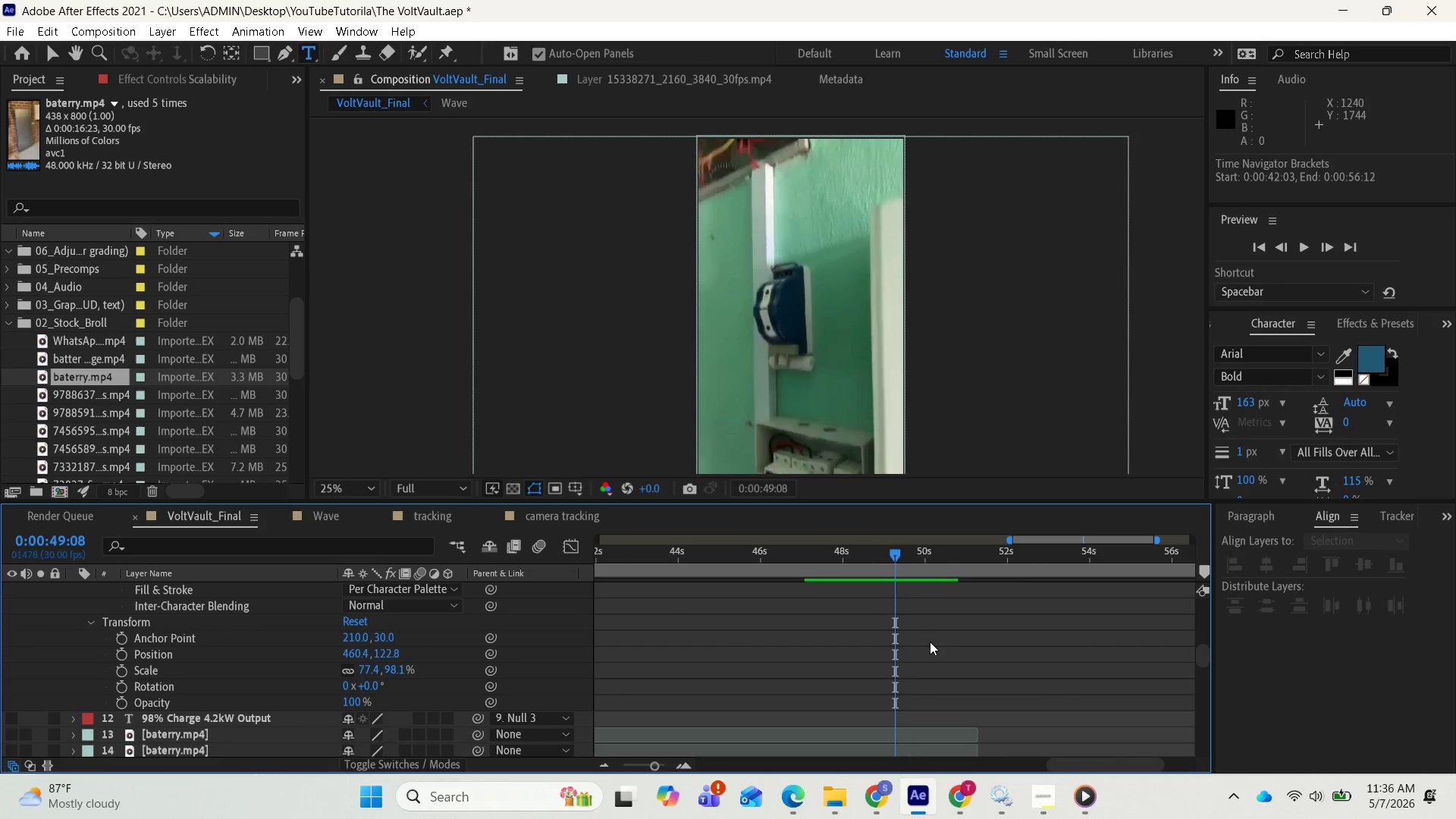 
key(Minus)
 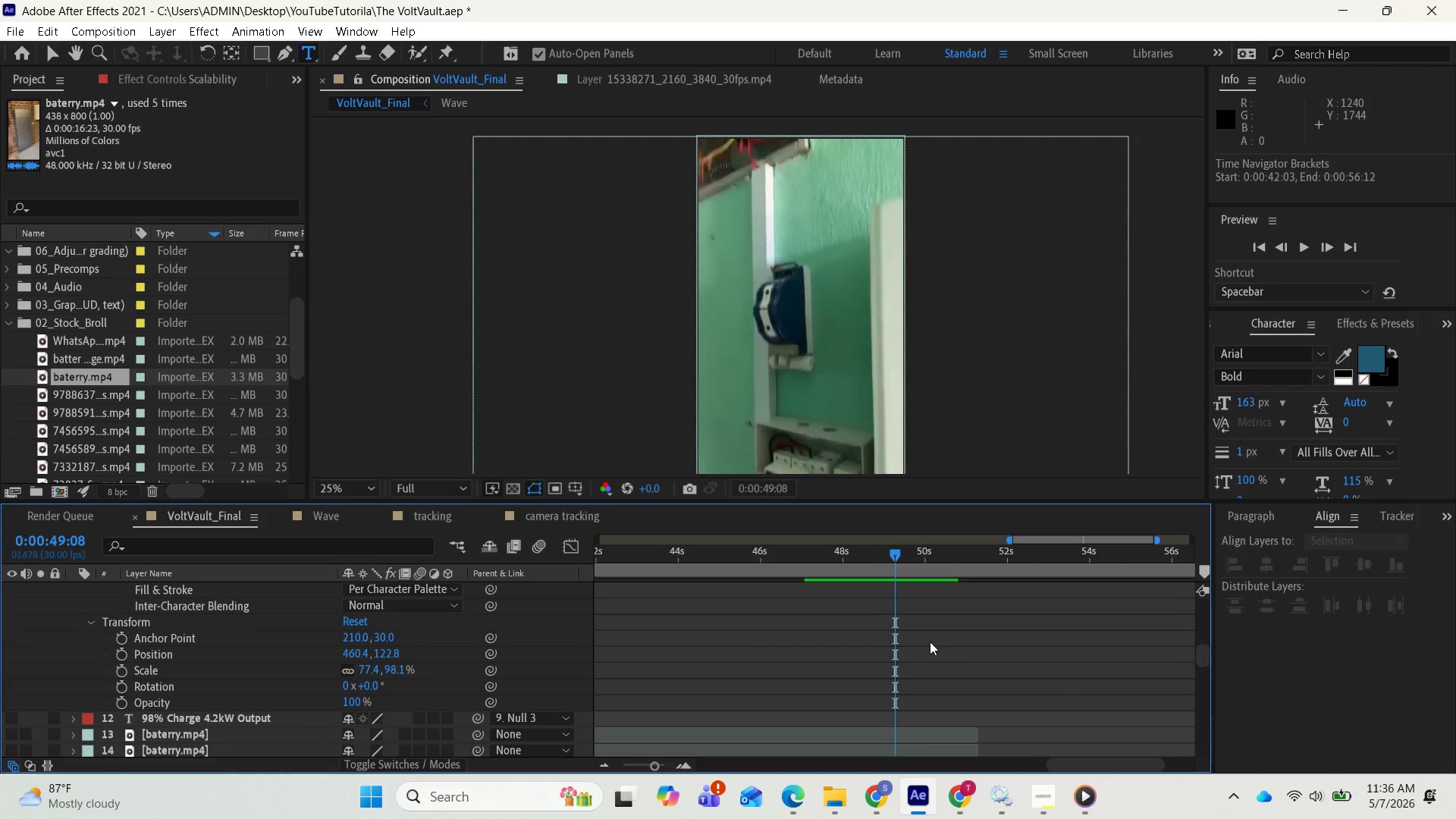 
key(Minus)
 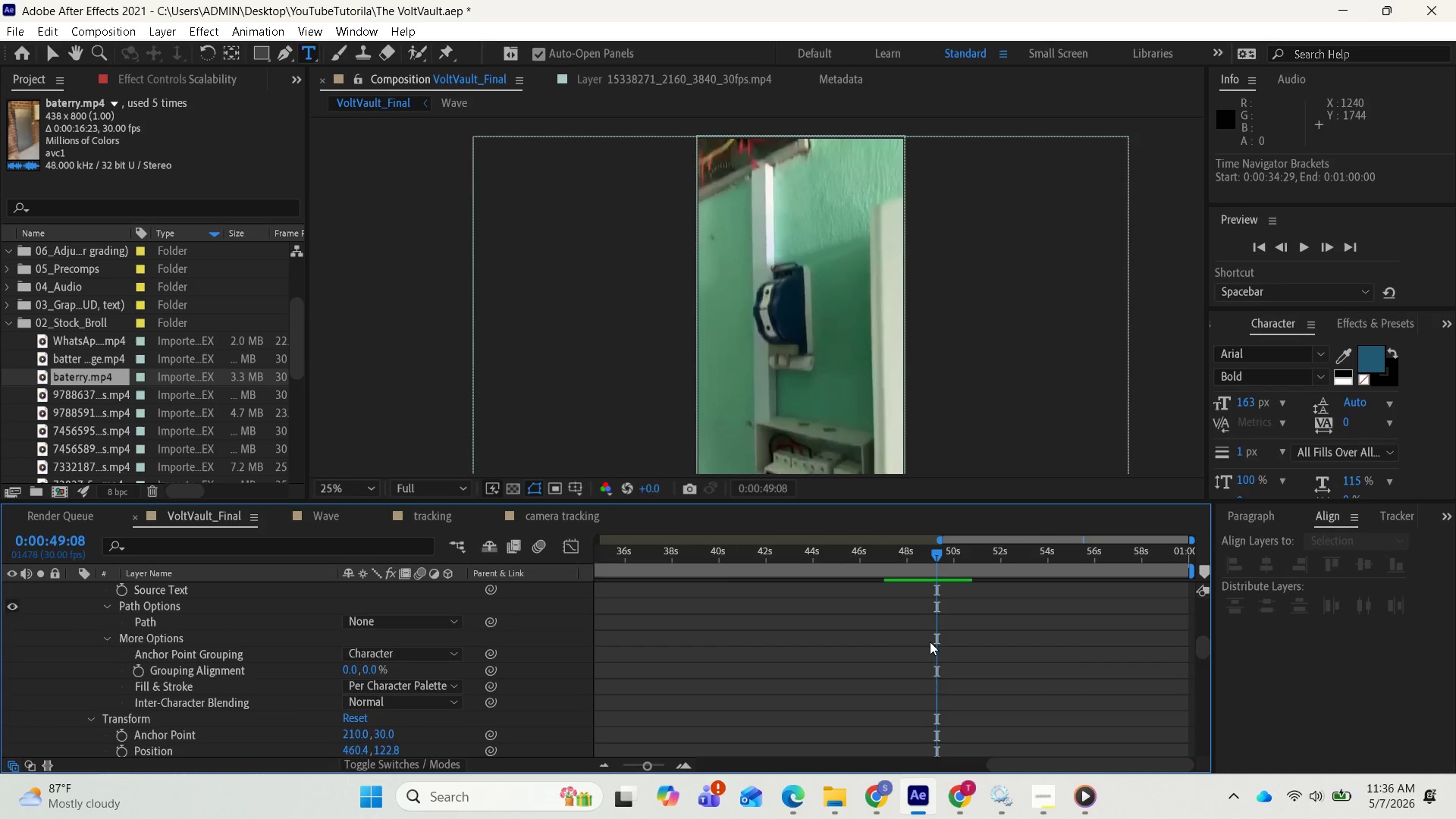 
scroll: coordinate [943, 630], scroll_direction: up, amount: 10.0
 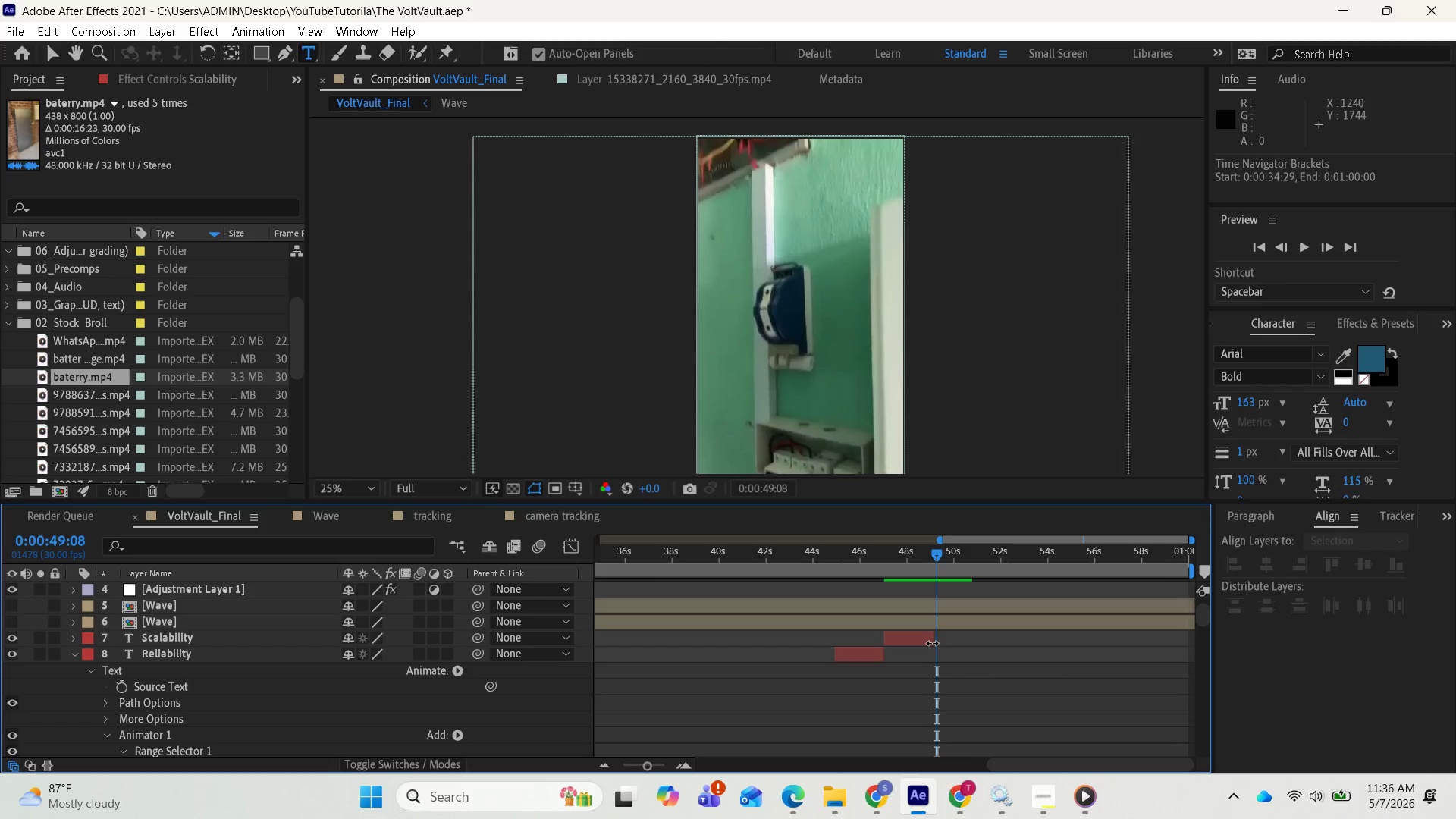 
left_click_drag(start_coordinate=[932, 643], to_coordinate=[951, 642])
 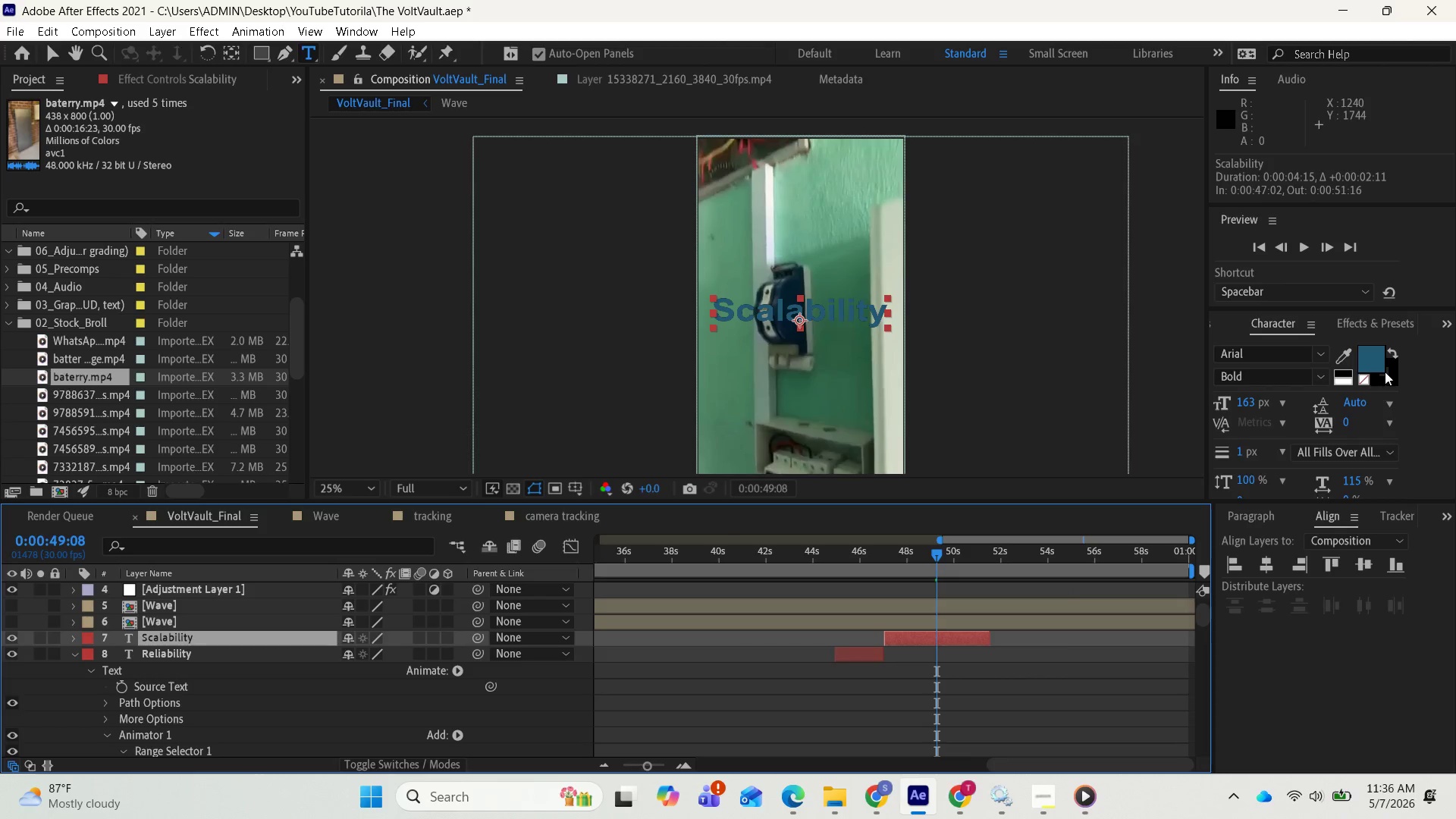 
left_click([1374, 362])
 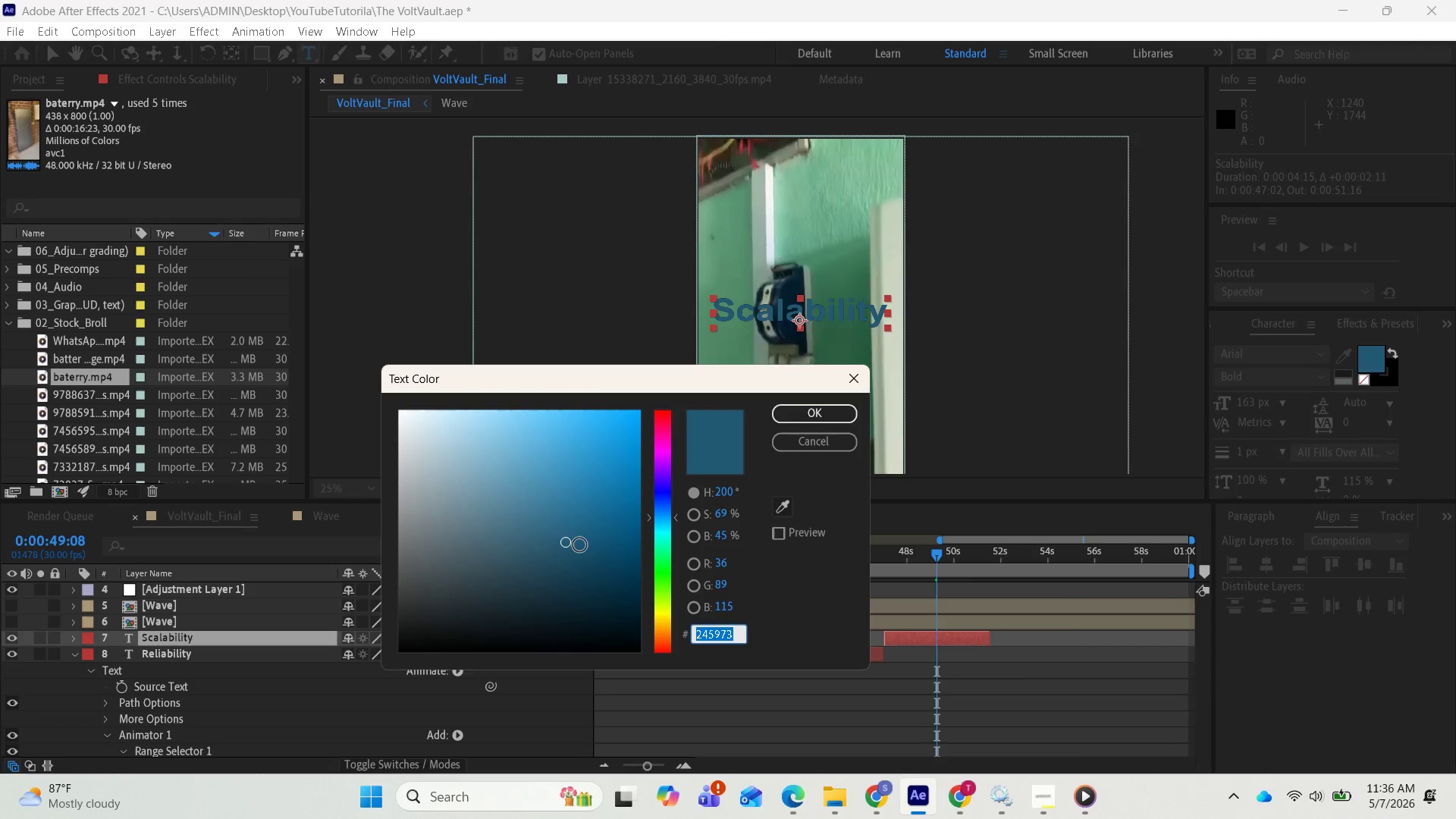 
left_click_drag(start_coordinate=[573, 542], to_coordinate=[472, 439])
 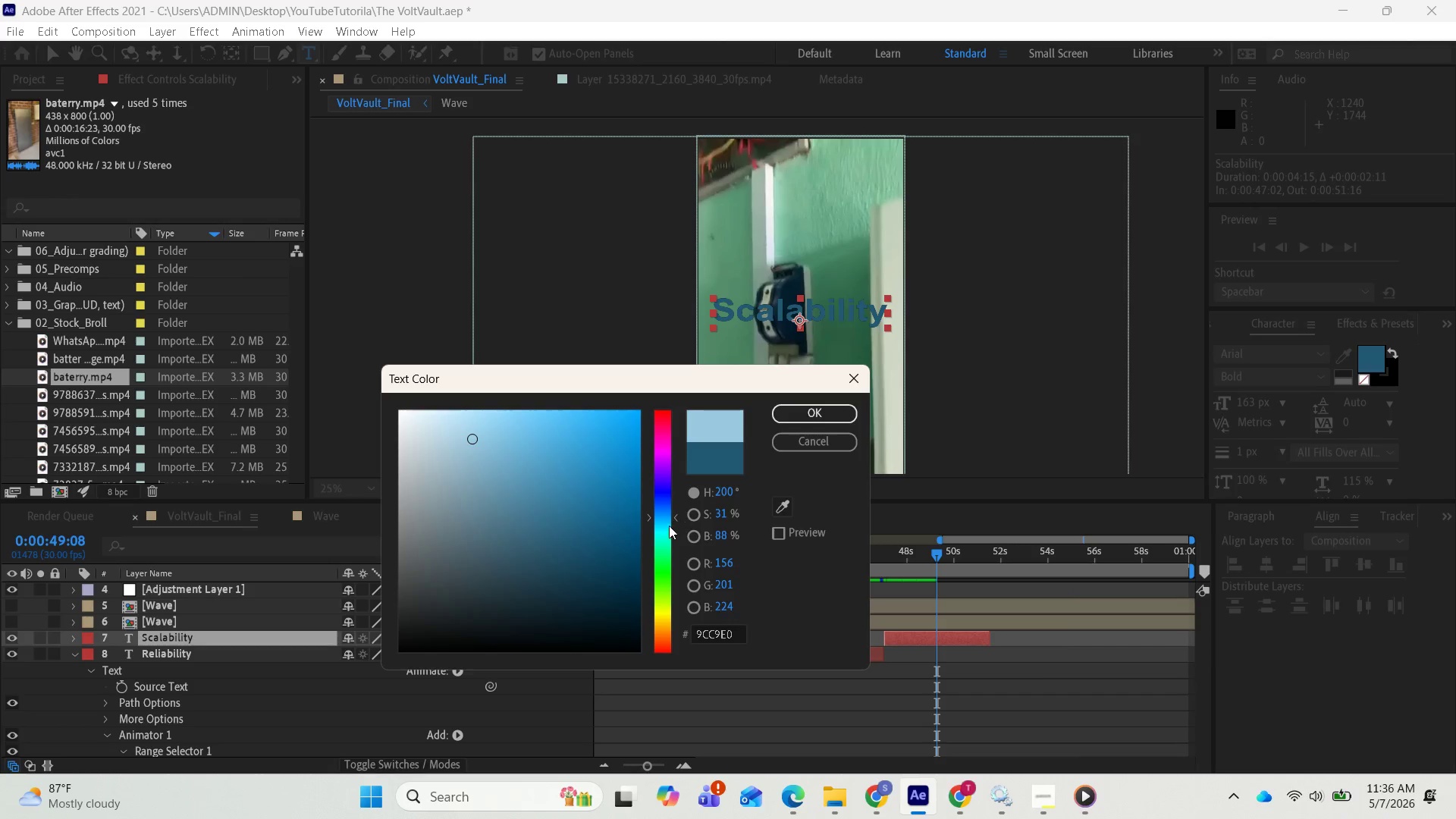 
left_click_drag(start_coordinate=[660, 554], to_coordinate=[660, 600])
 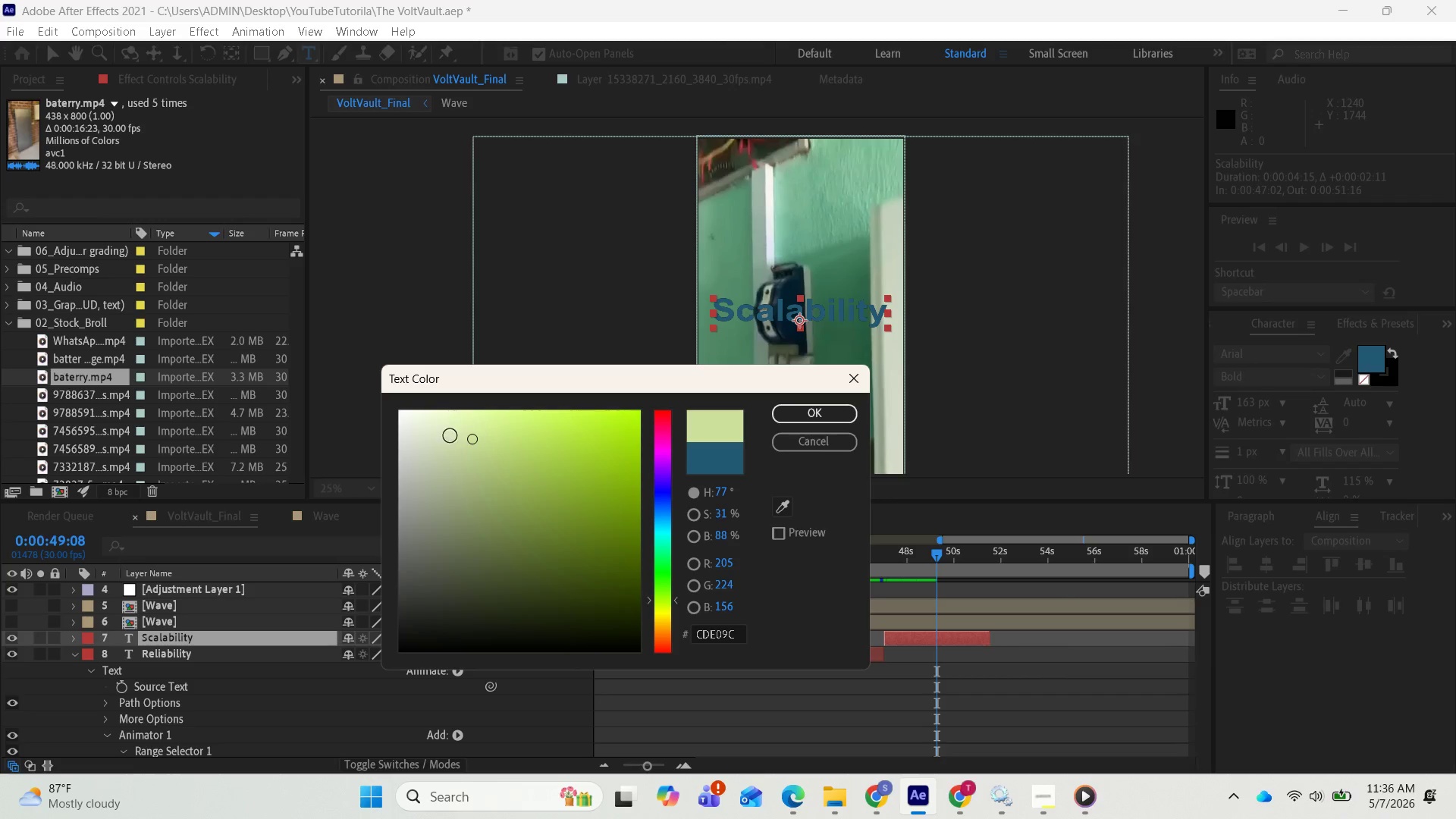 
left_click_drag(start_coordinate=[460, 441], to_coordinate=[589, 444])
 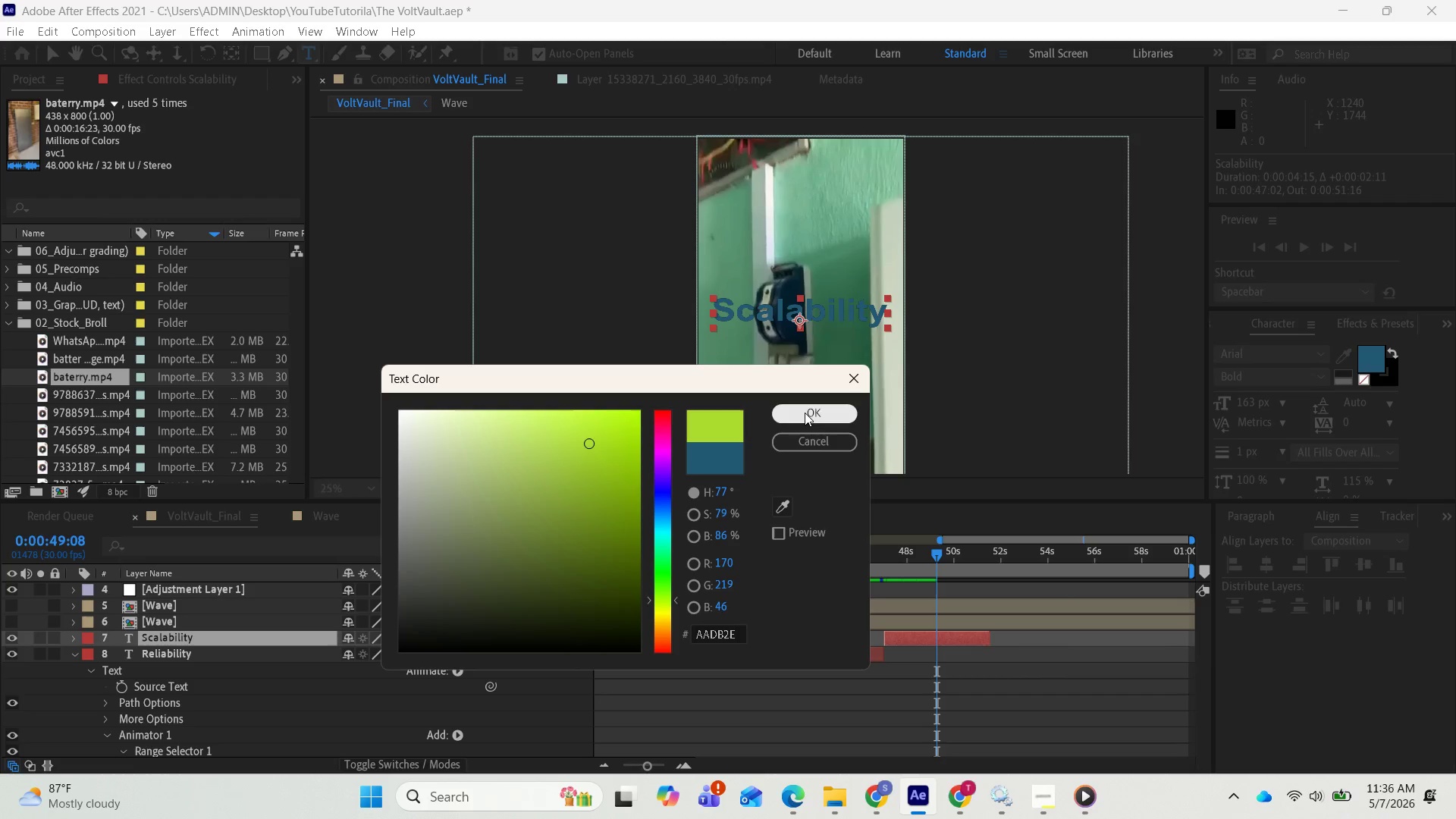 
left_click([805, 413])
 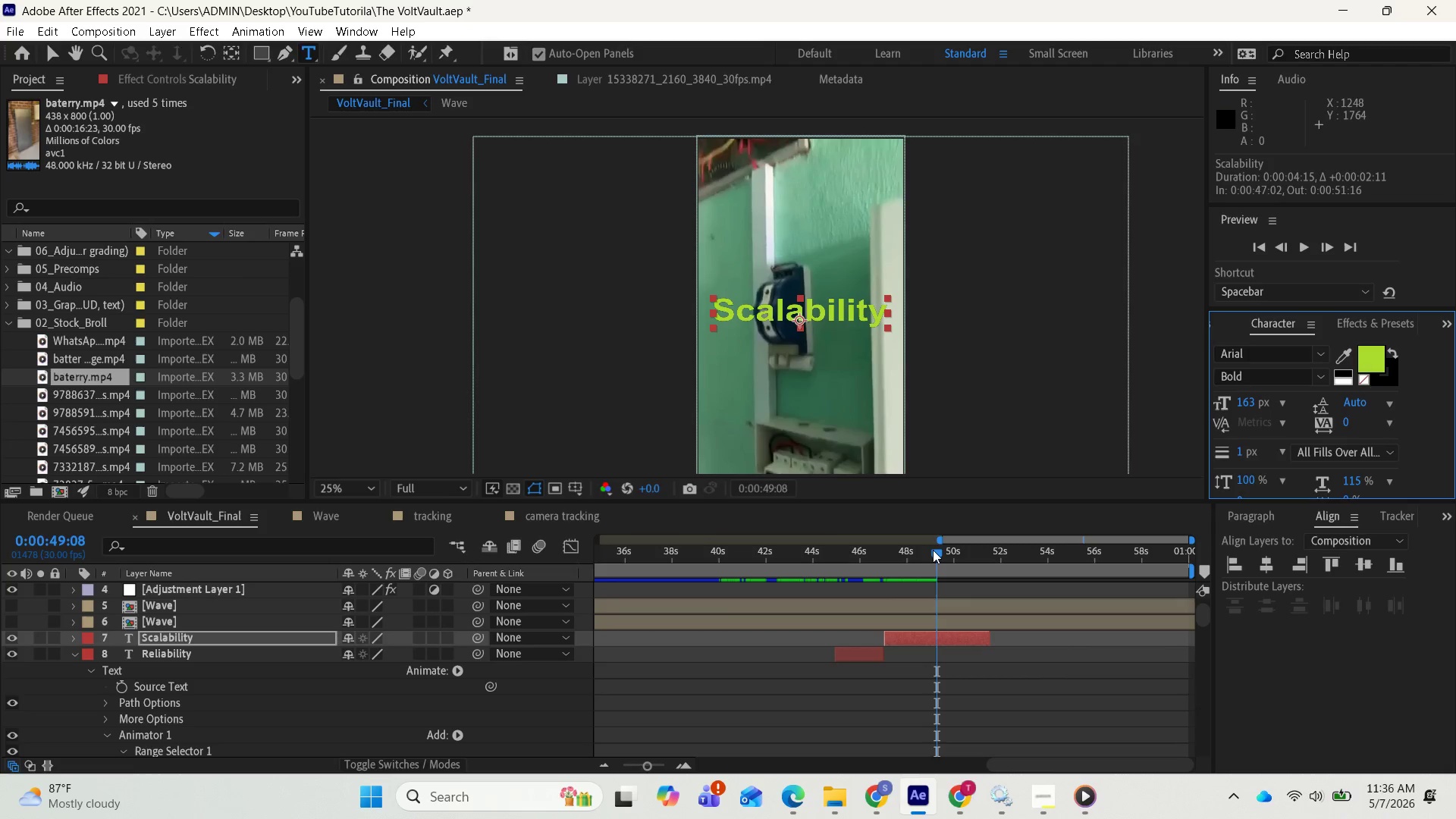 
left_click_drag(start_coordinate=[933, 554], to_coordinate=[827, 554])
 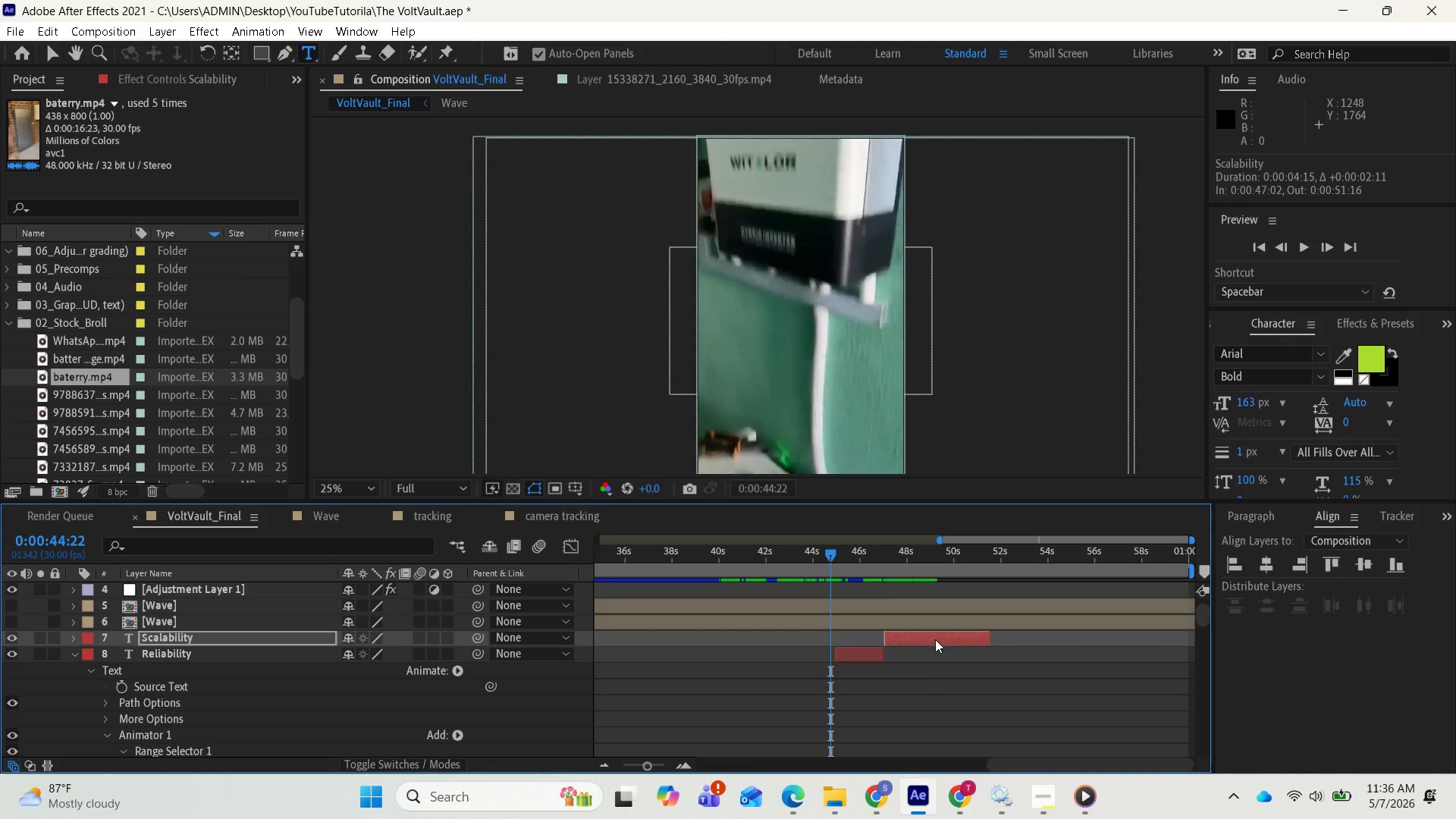 
key(Space)
 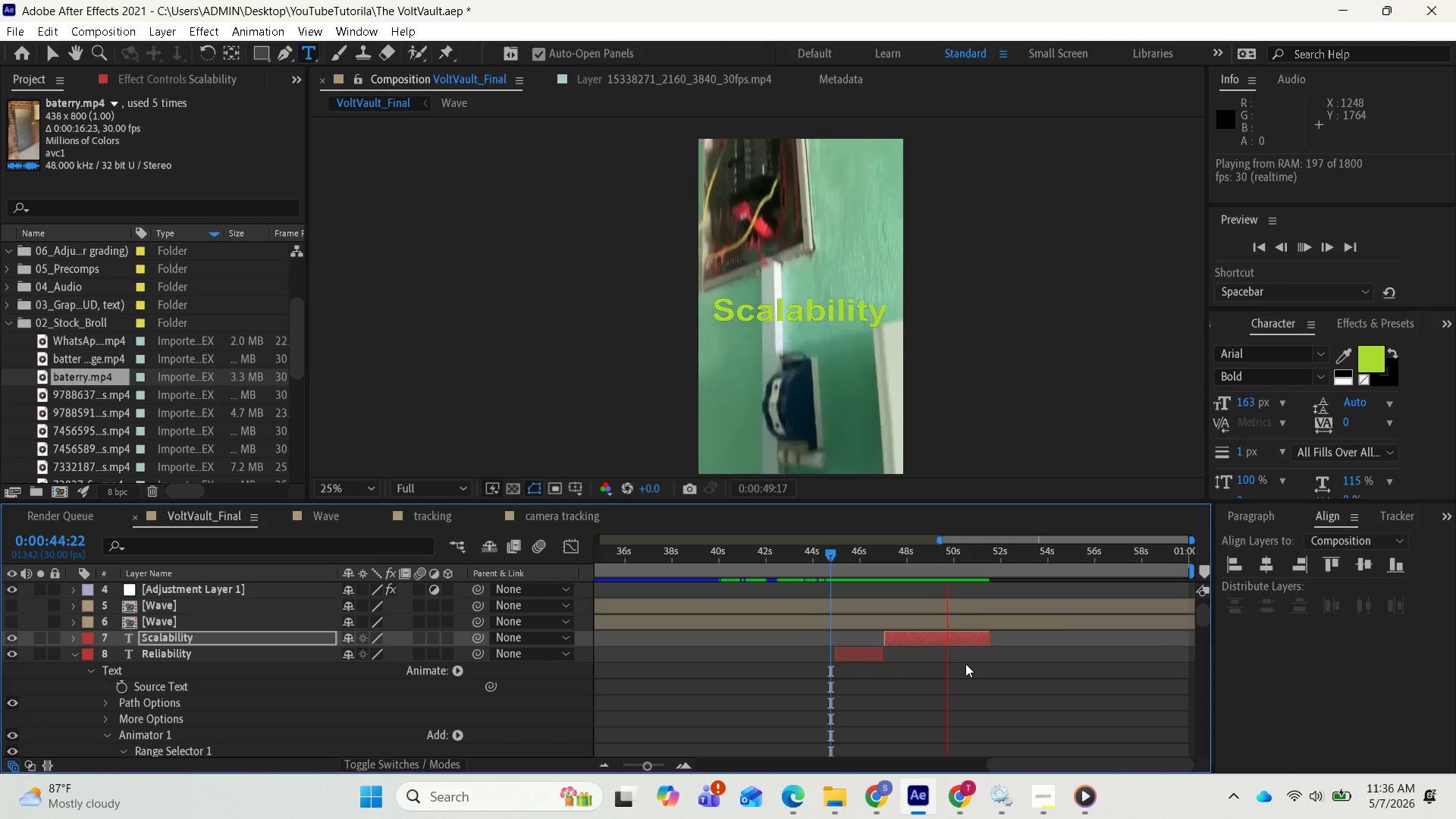 
wait(6.98)
 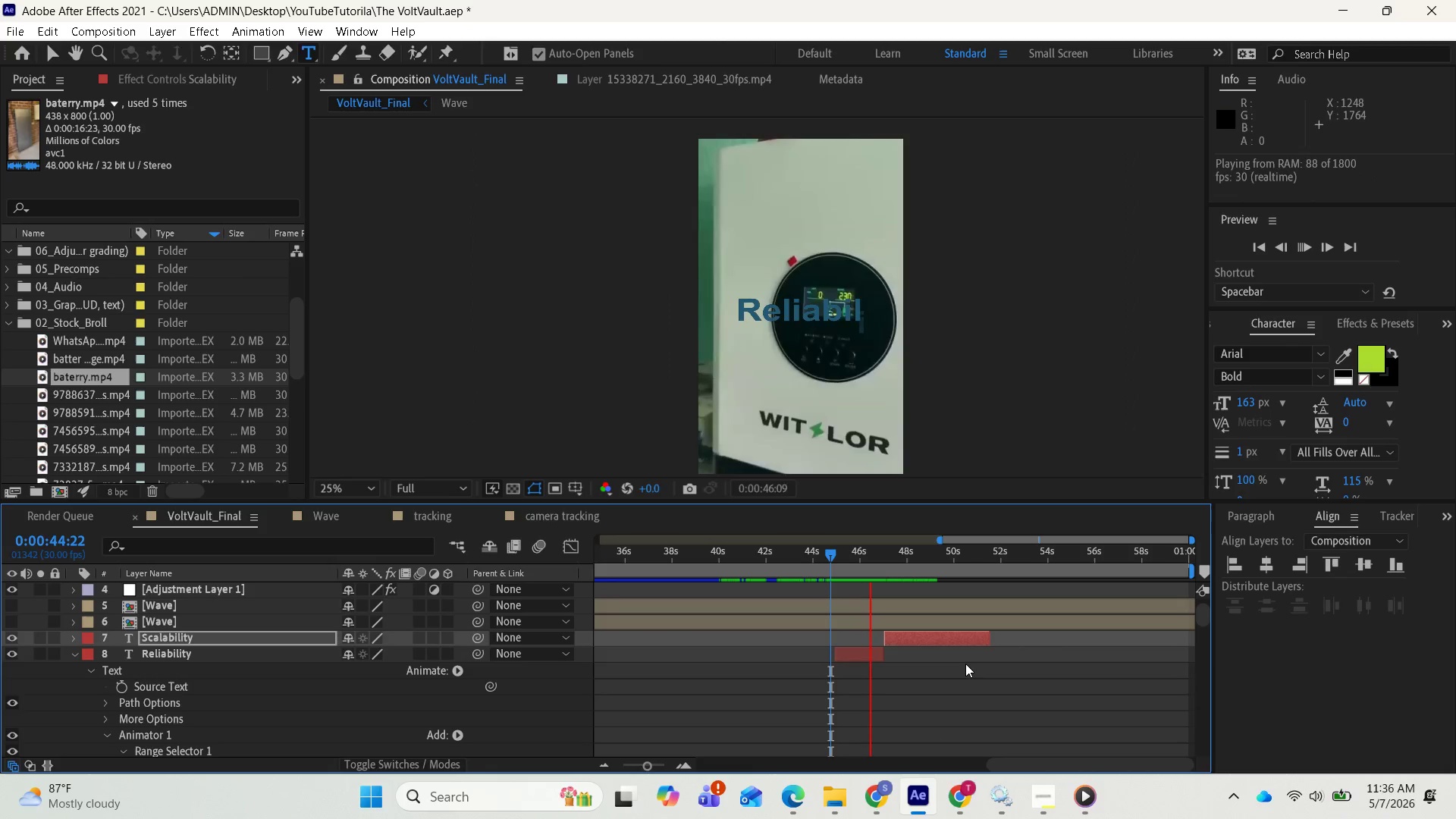 
key(Space)
 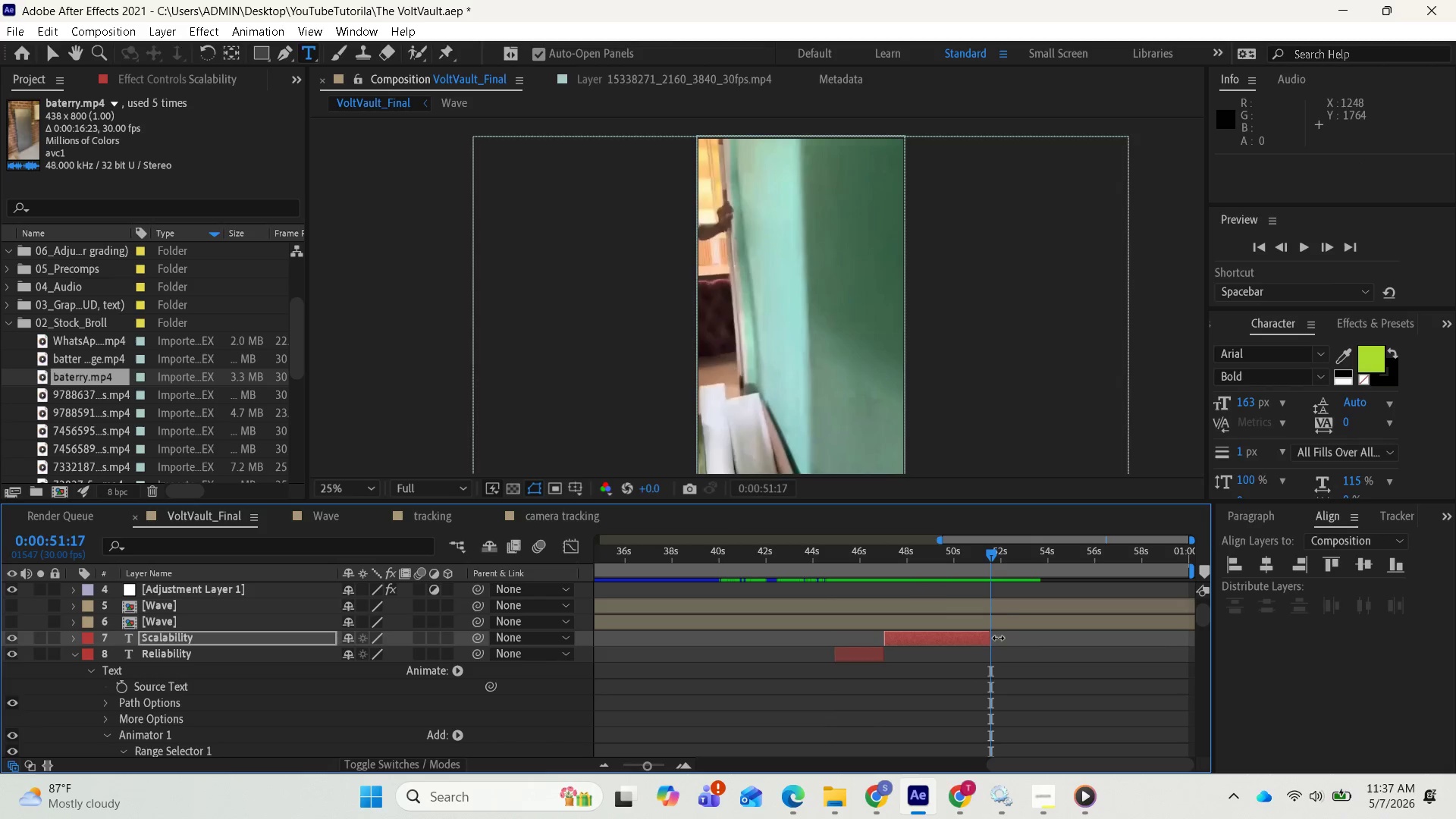 
wait(5.06)
 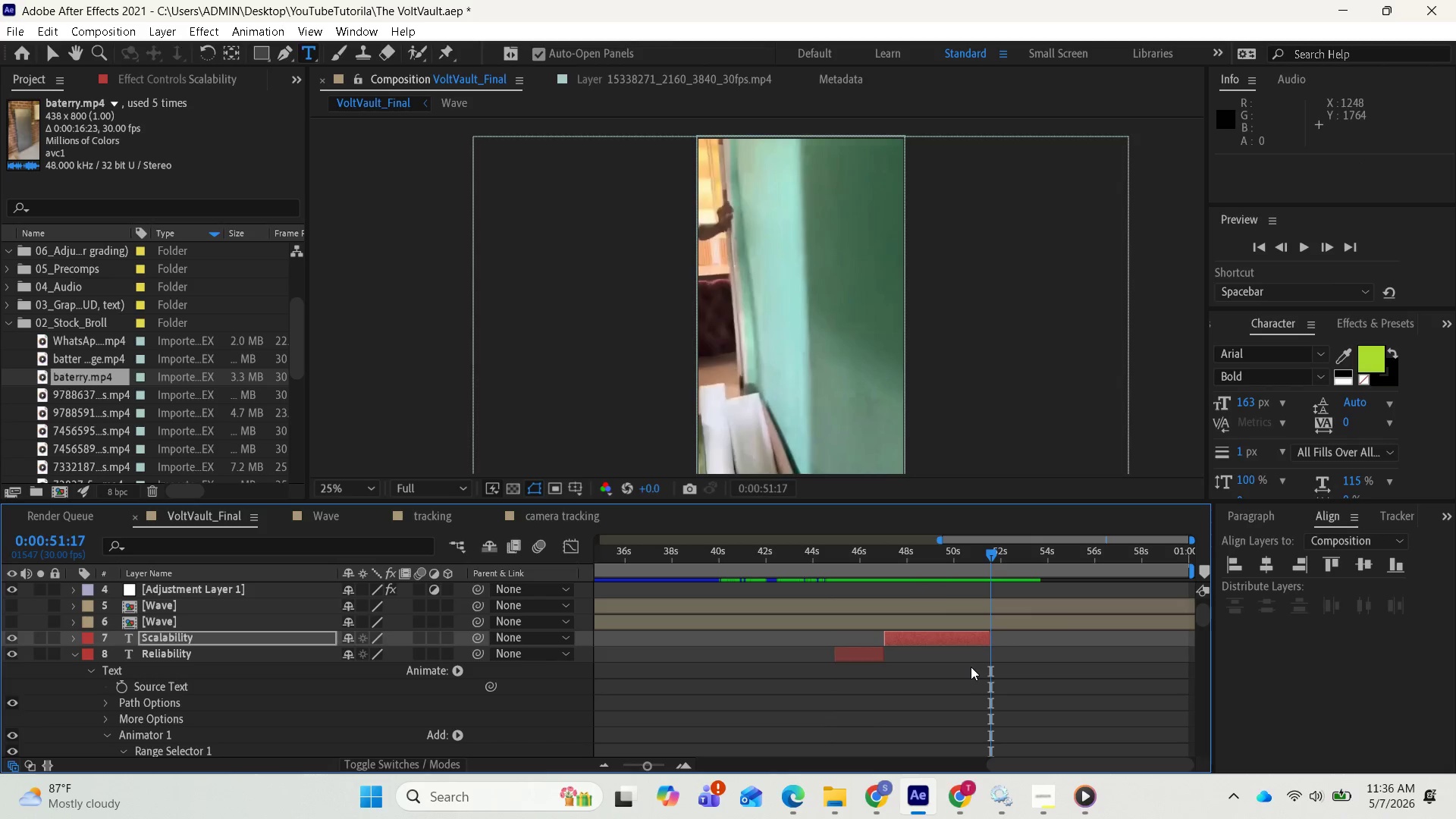 
left_click_drag(start_coordinate=[989, 559], to_coordinate=[858, 563])
 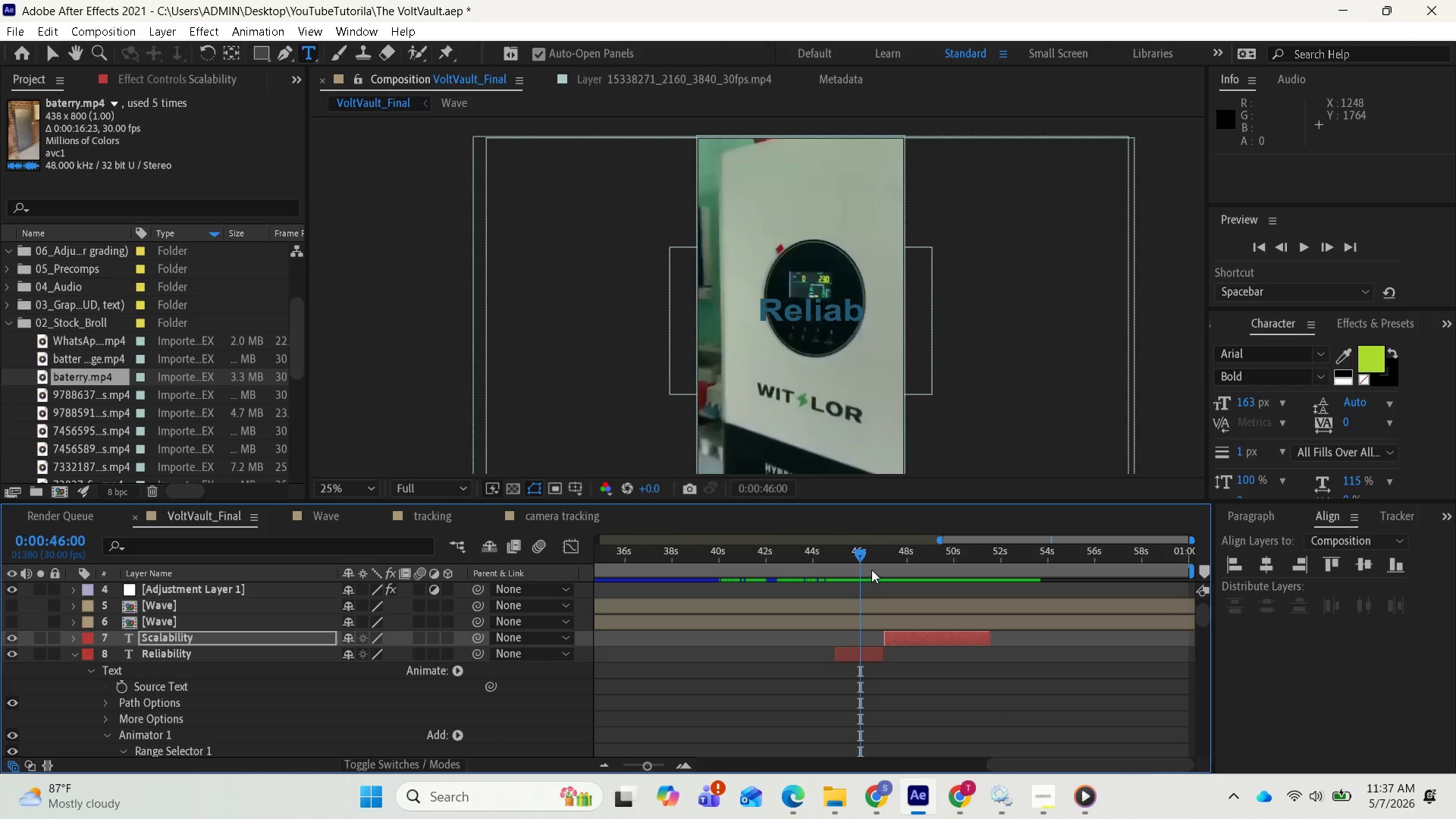 
left_click_drag(start_coordinate=[863, 559], to_coordinate=[884, 537])
 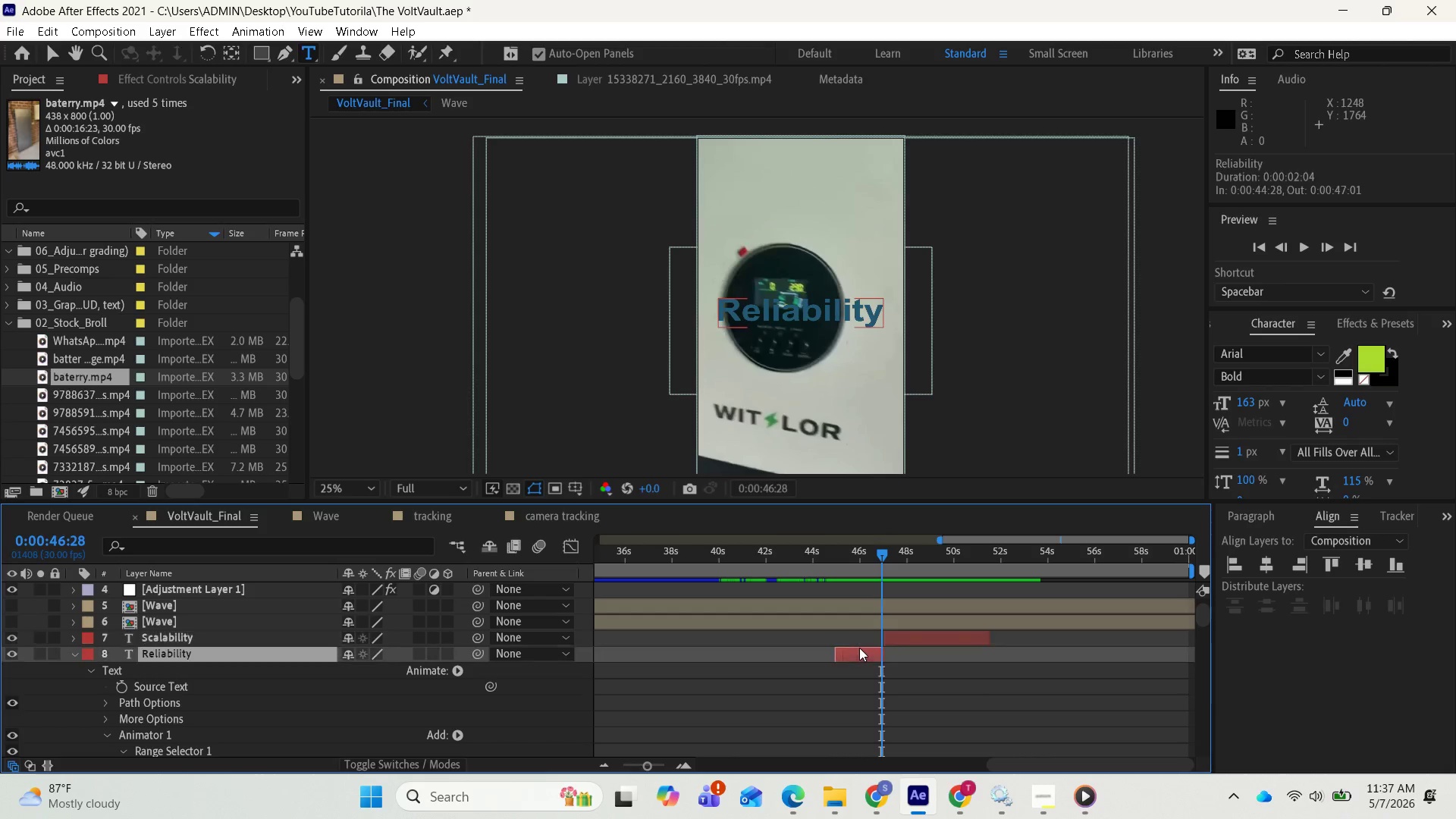 
double_click([859, 648])
 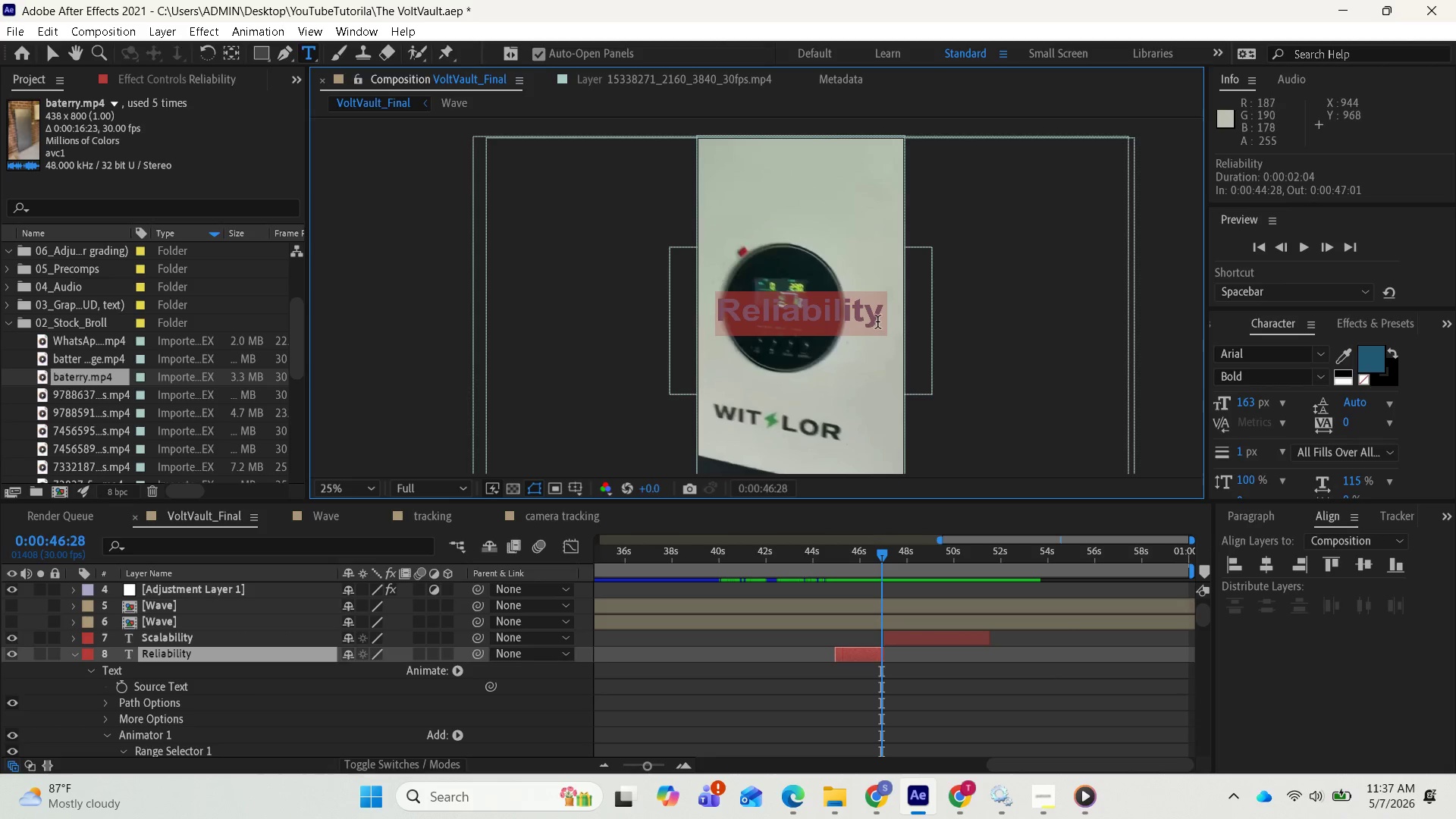 
left_click([877, 322])
 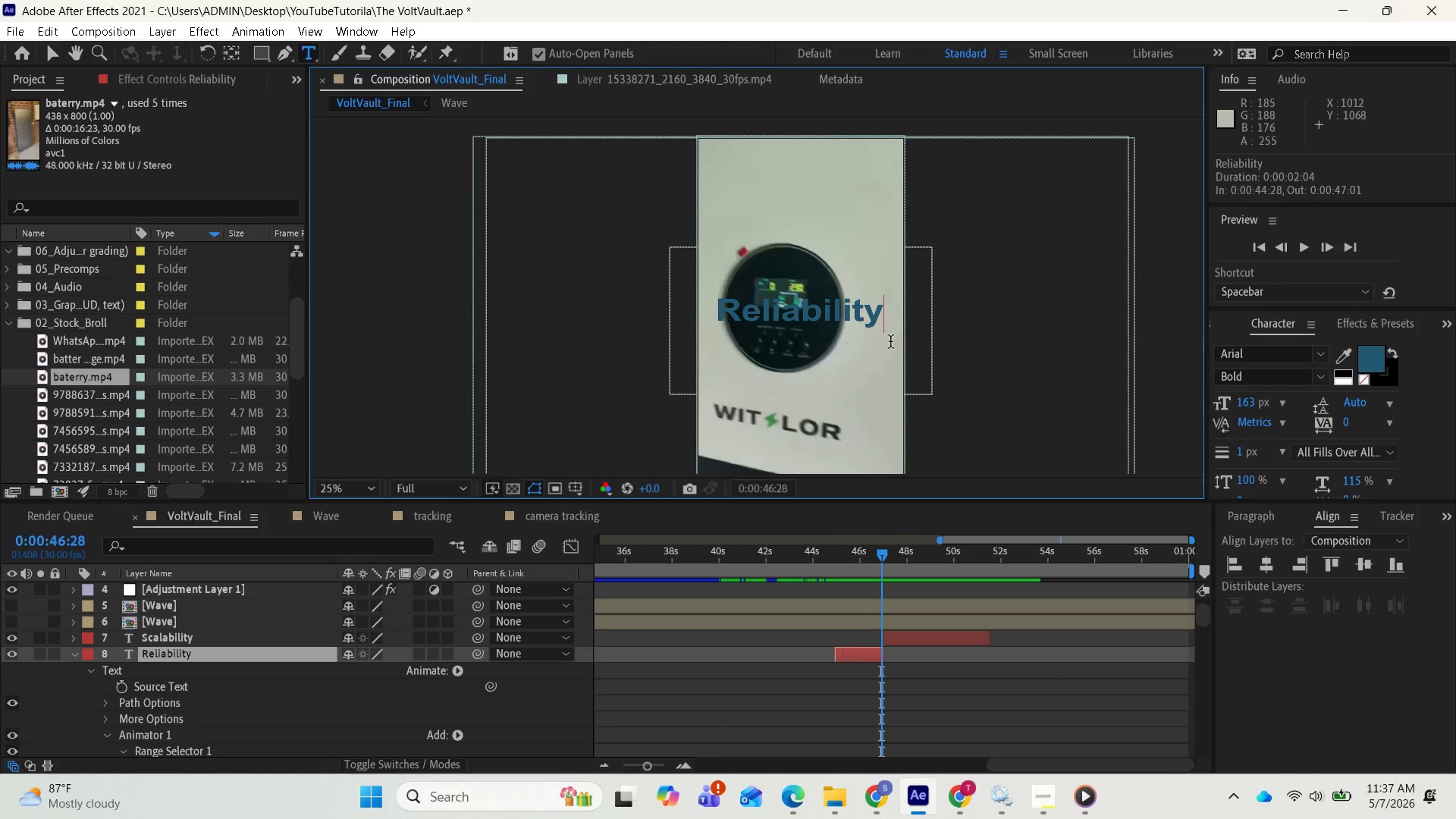 
key(Comma)
 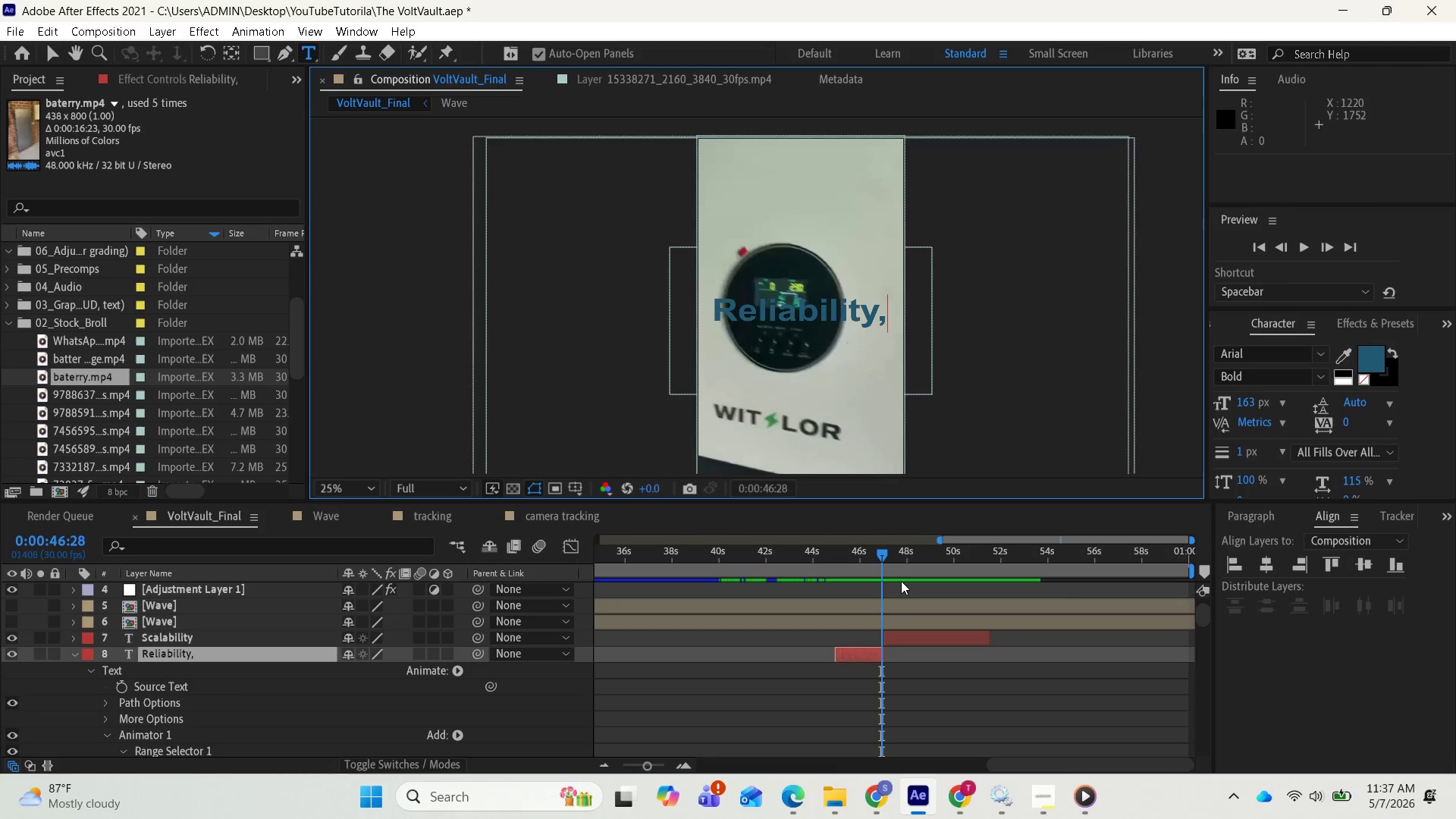 
left_click_drag(start_coordinate=[877, 557], to_coordinate=[846, 550])
 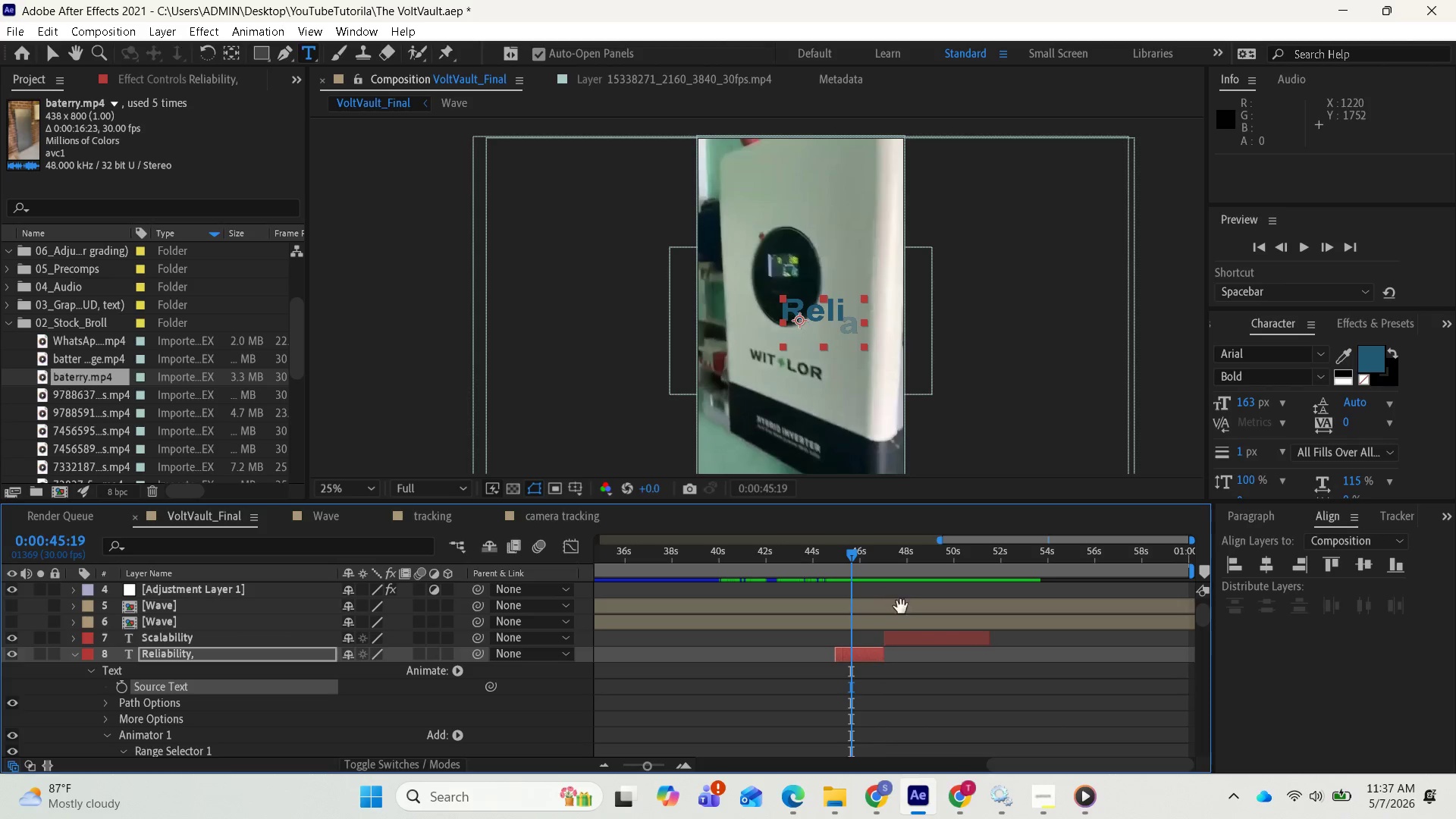 
key(Space)
 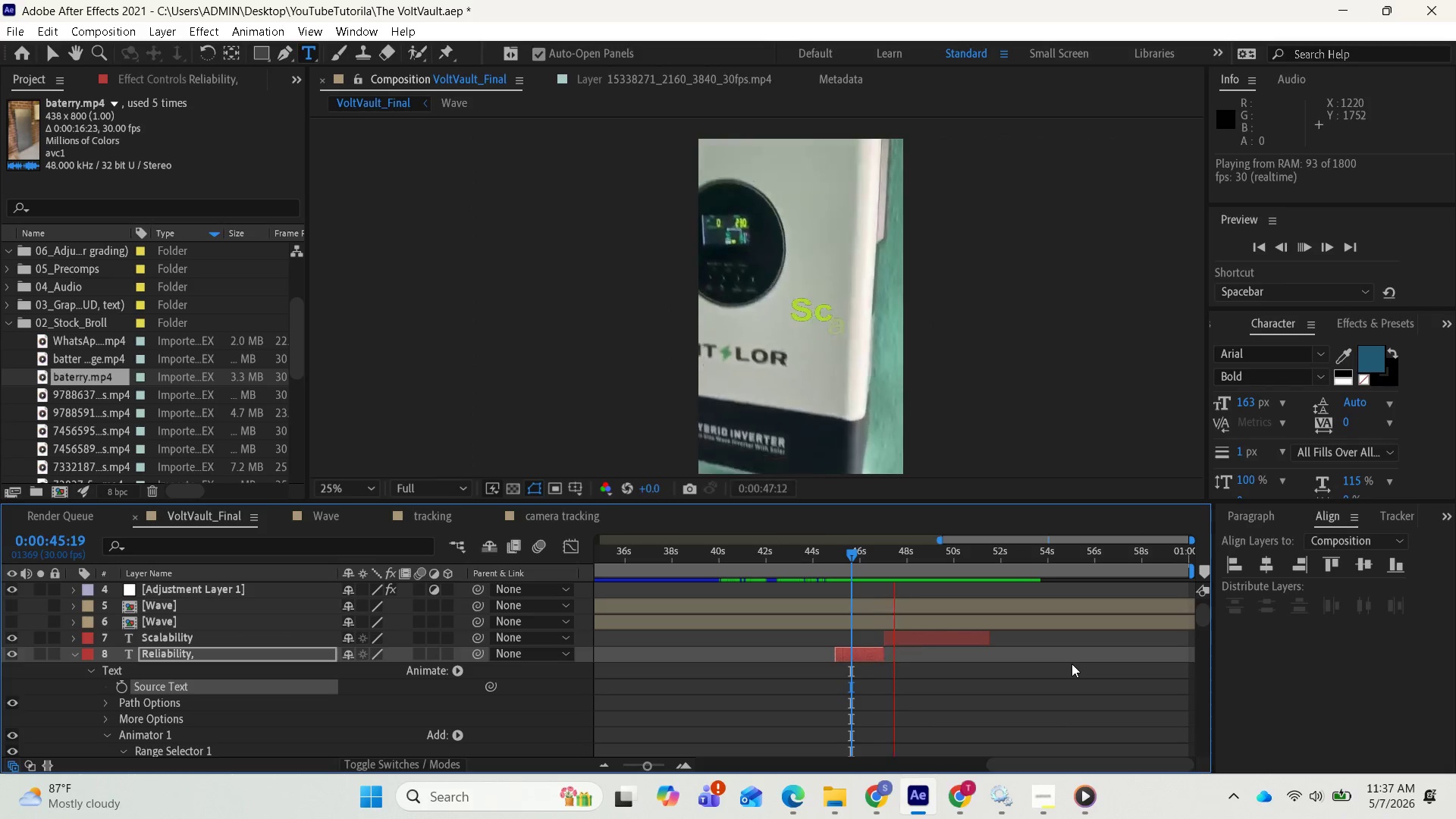 
key(Space)
 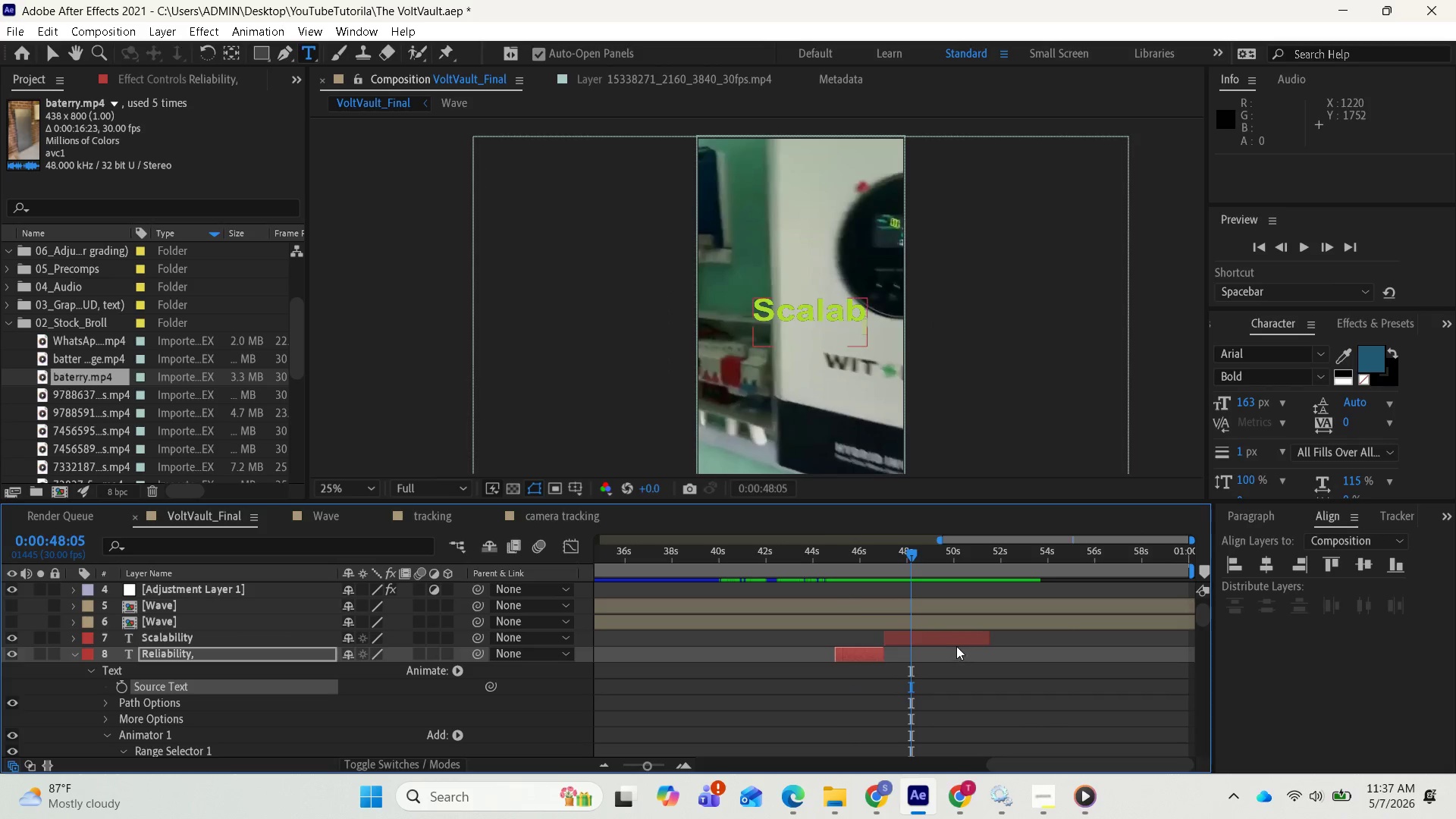 
key(Space)
 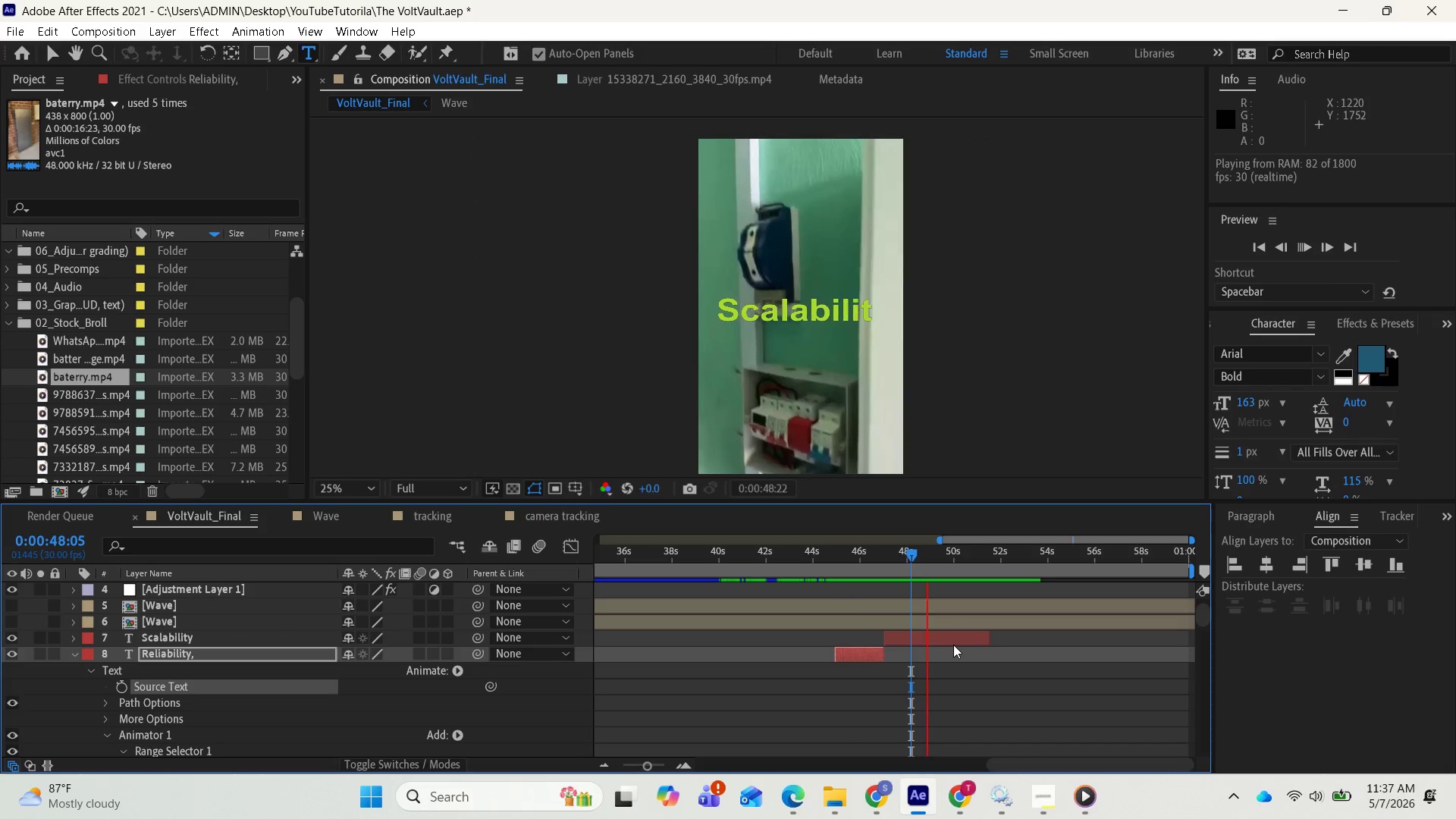 
key(Space)
 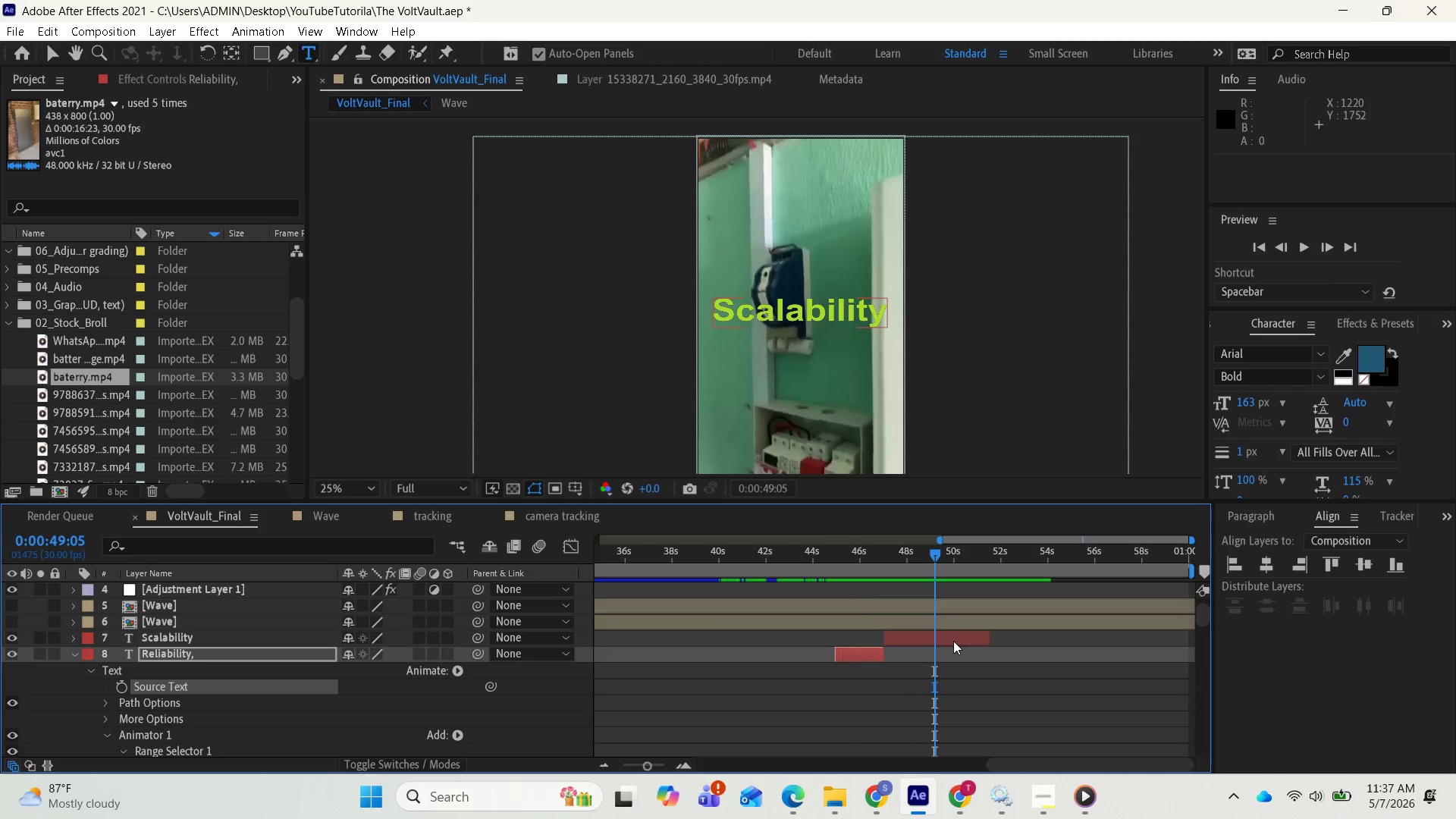 
double_click([953, 641])
 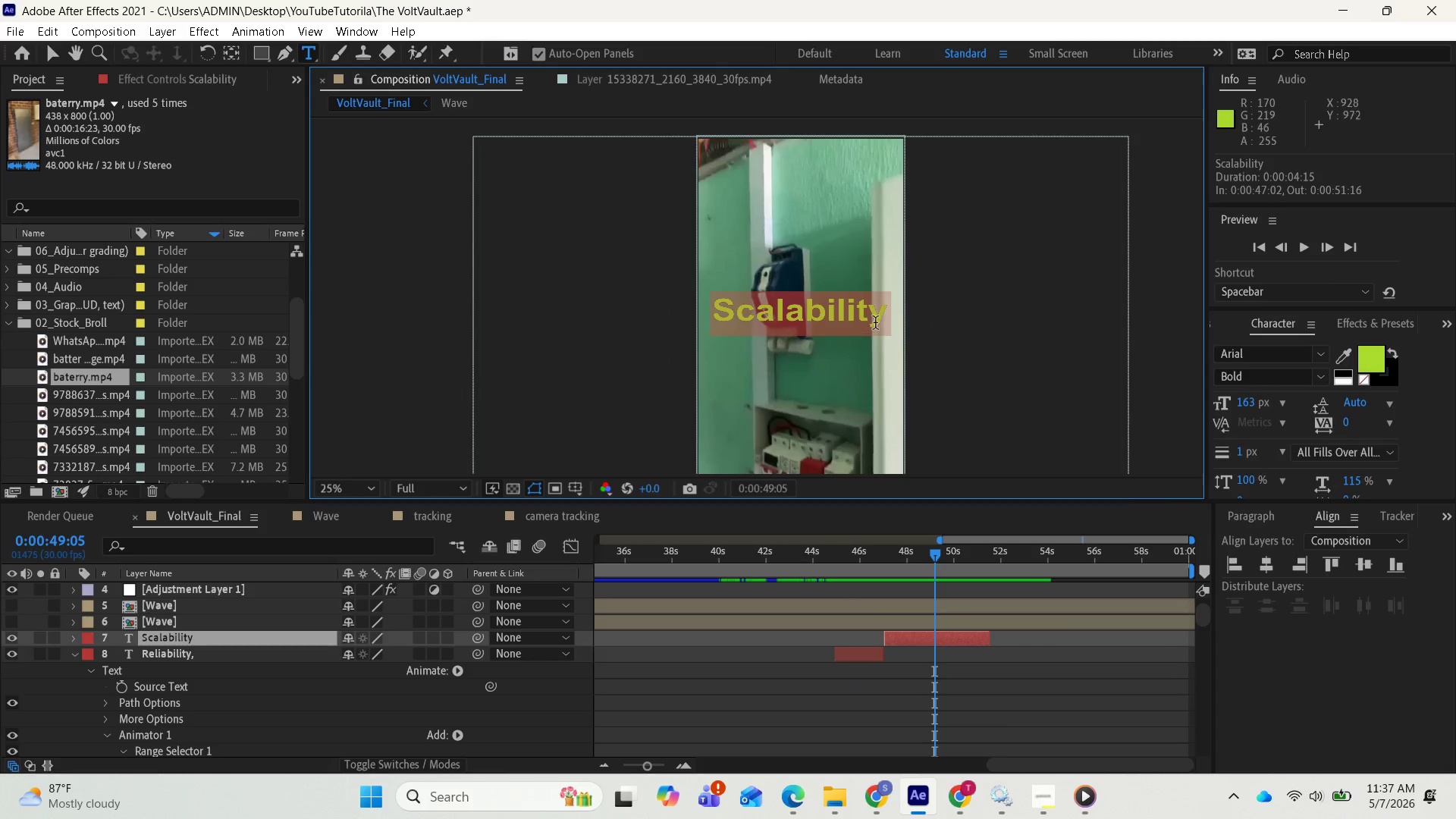 
left_click([880, 321])
 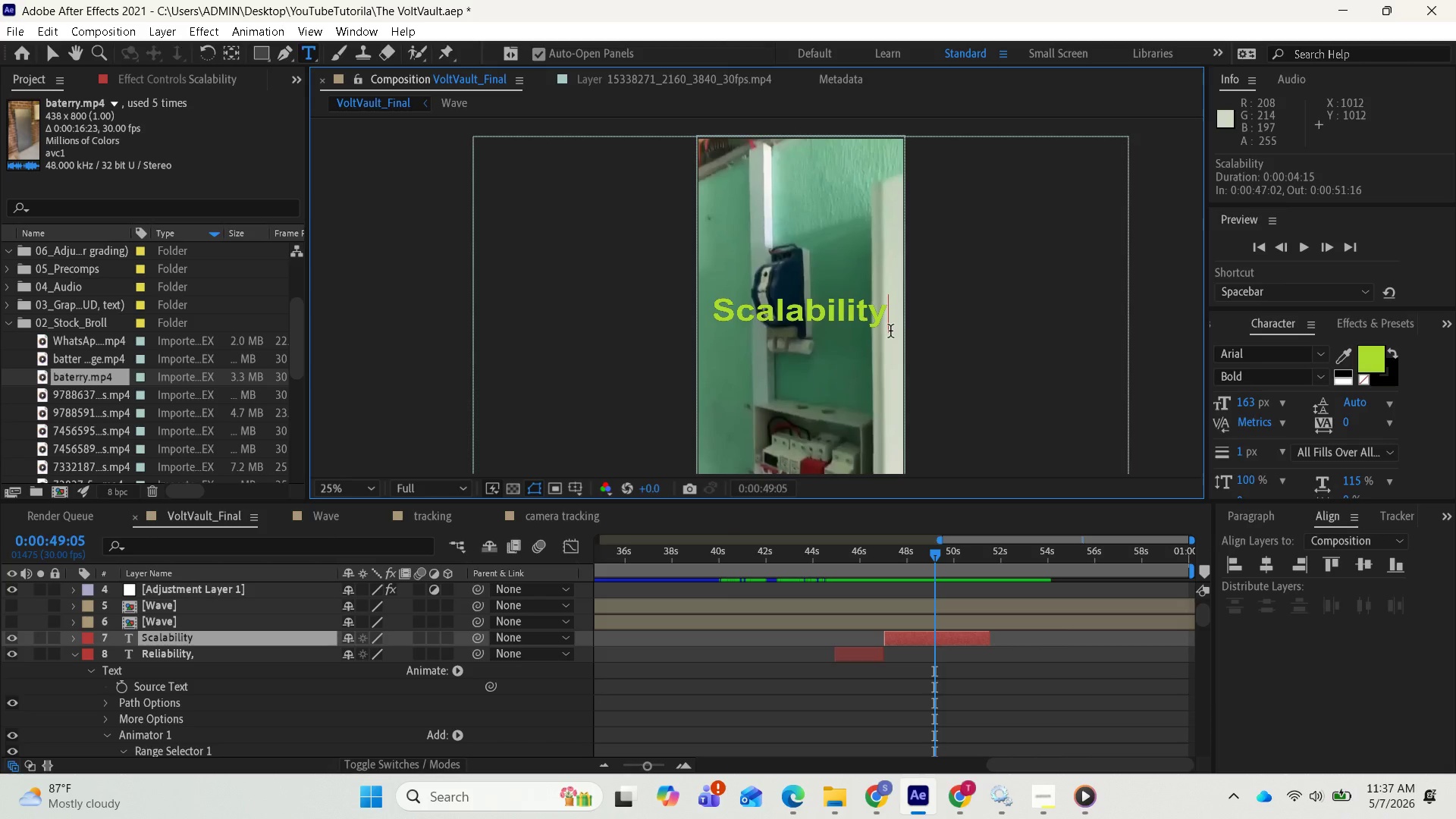 
key(Comma)
 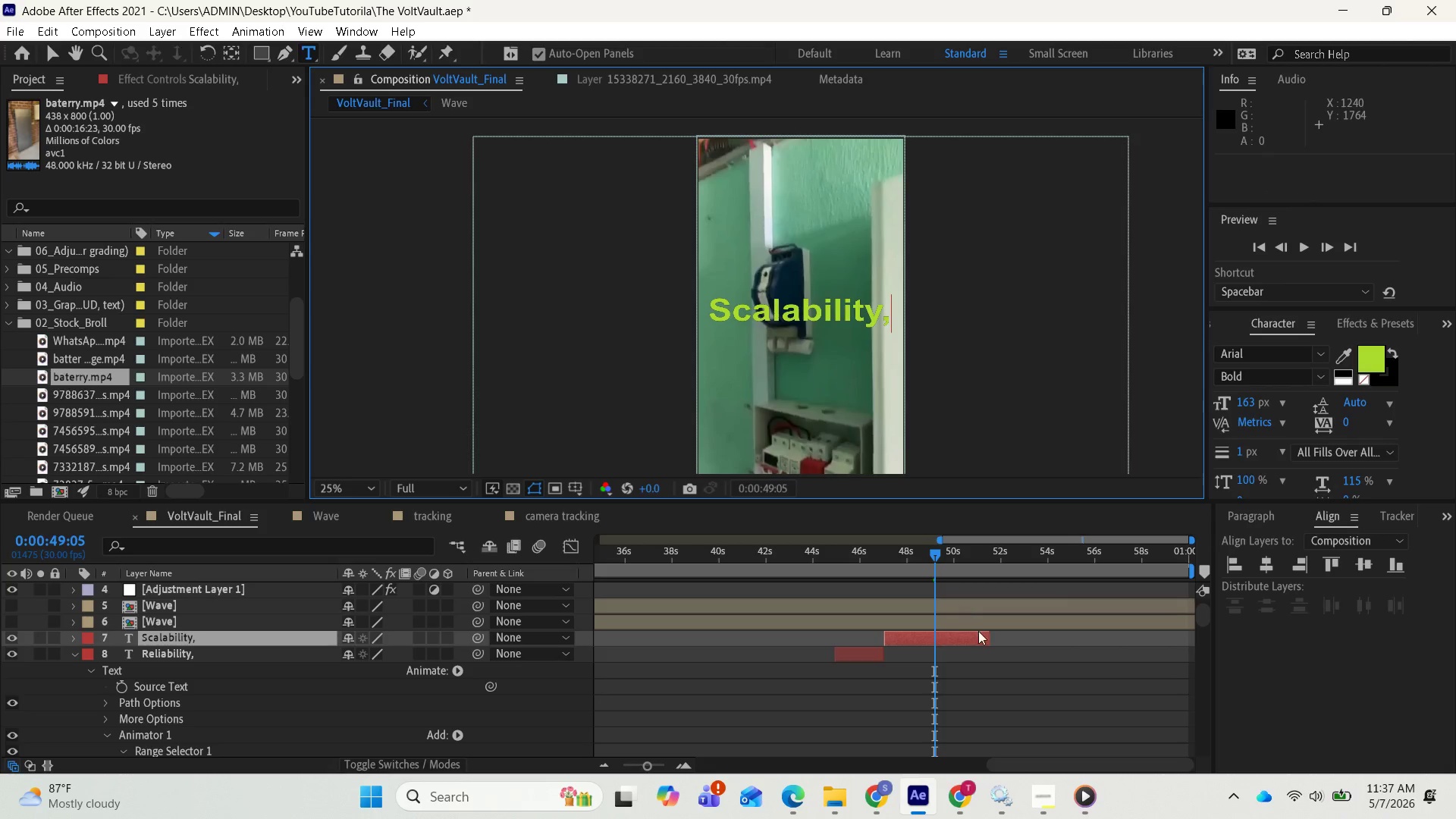 
key(Space)
 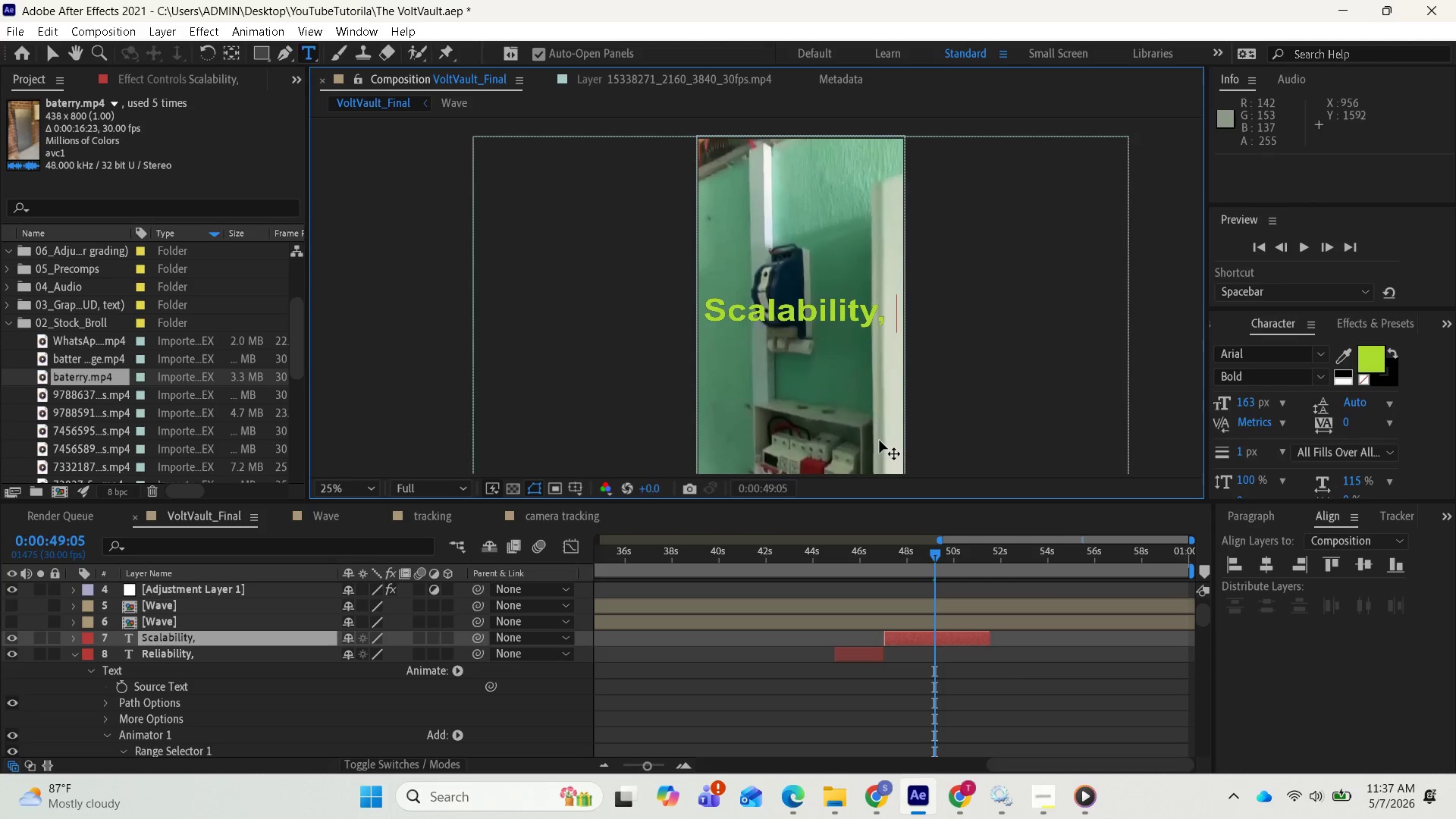 
key(Backspace)
 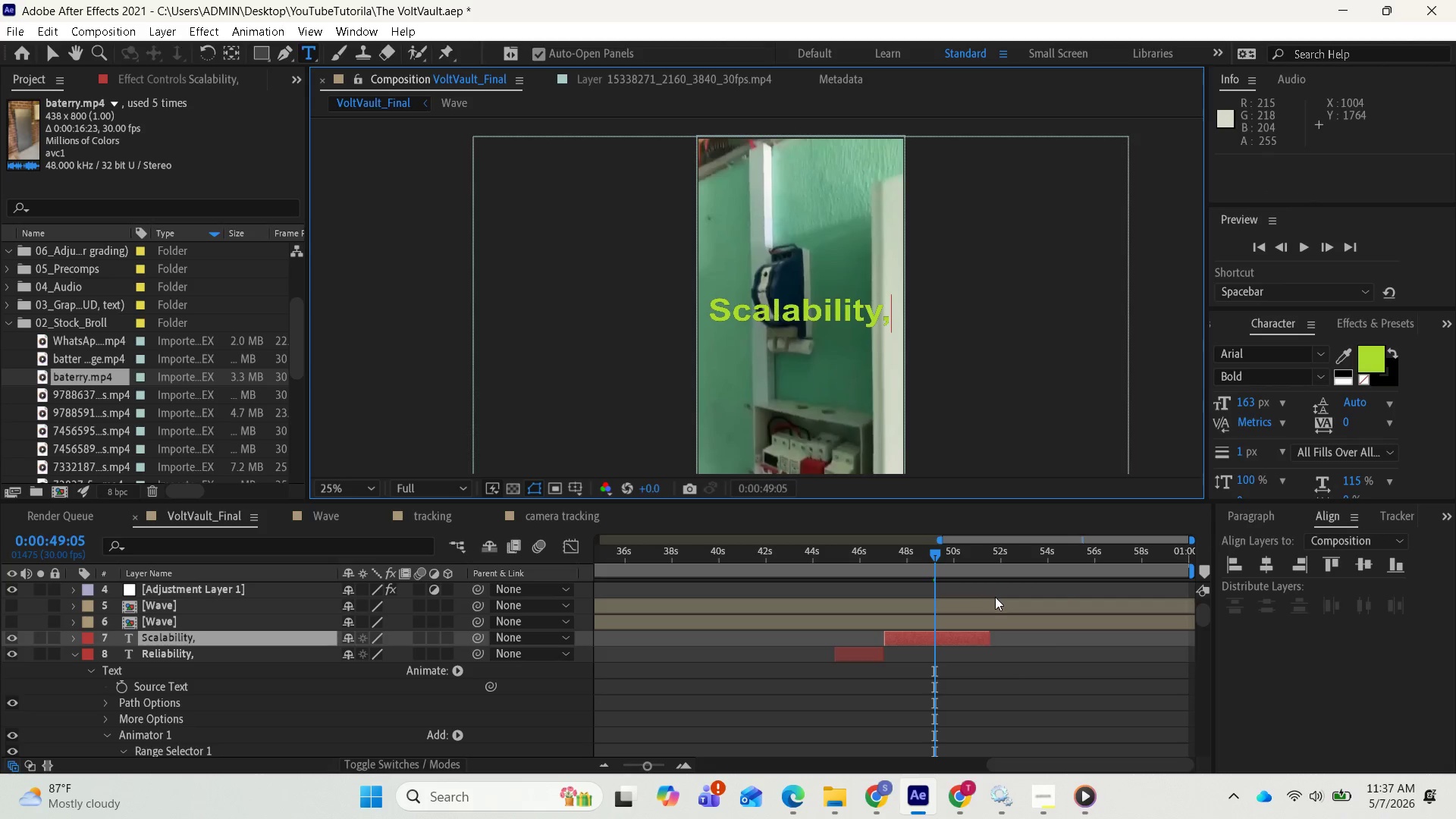 
left_click([995, 597])
 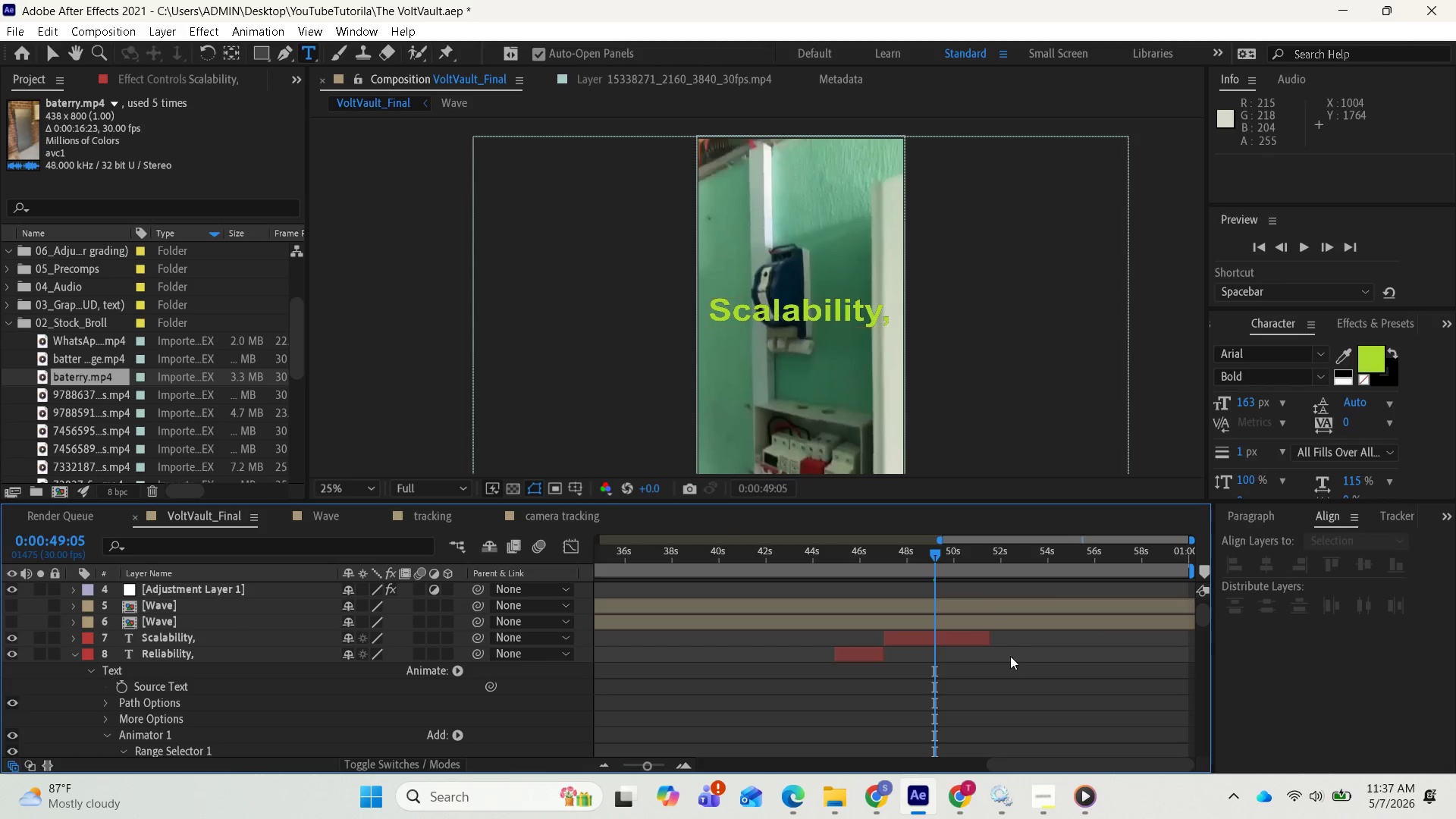 
key(Space)
 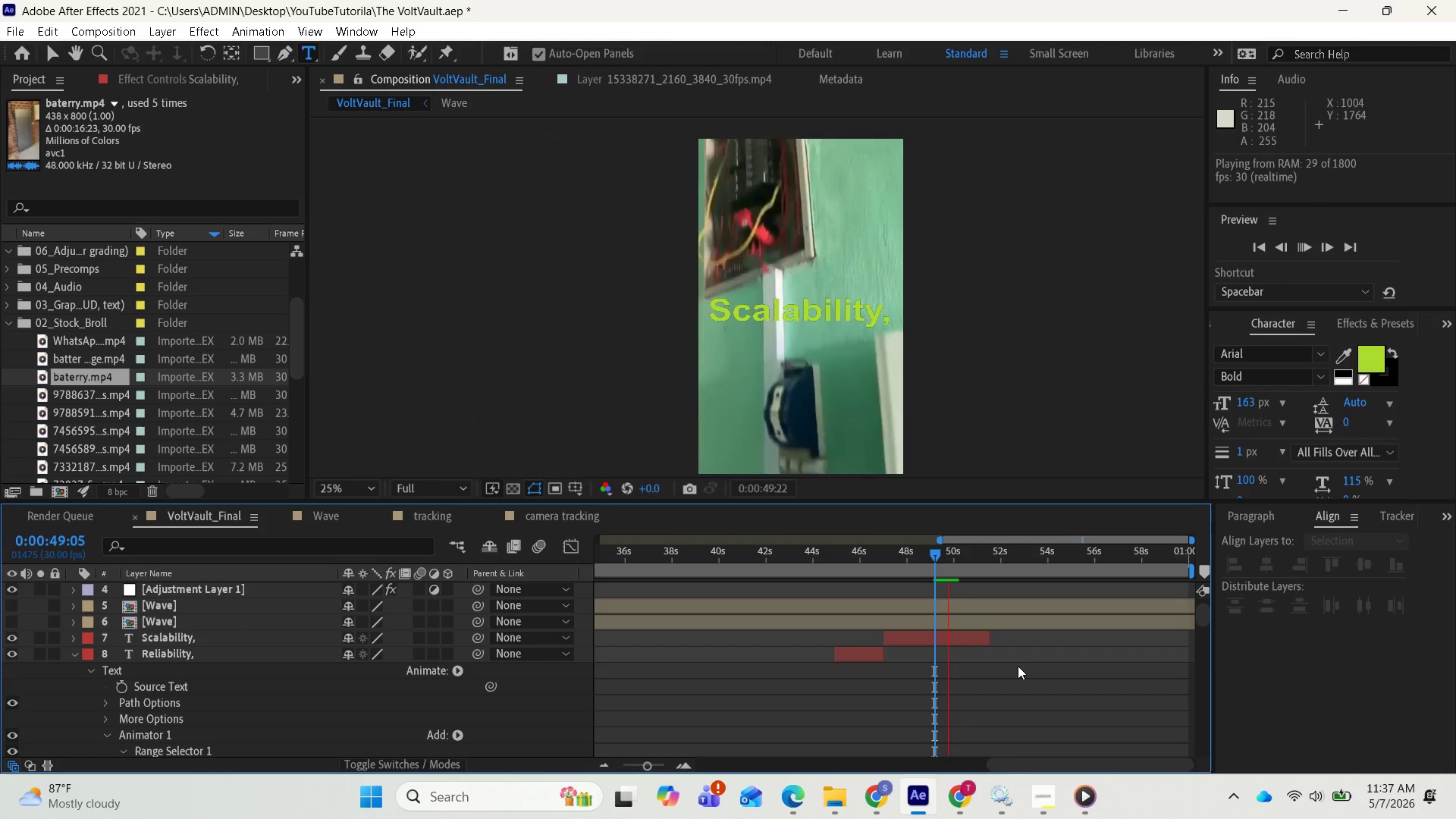 
key(Space)
 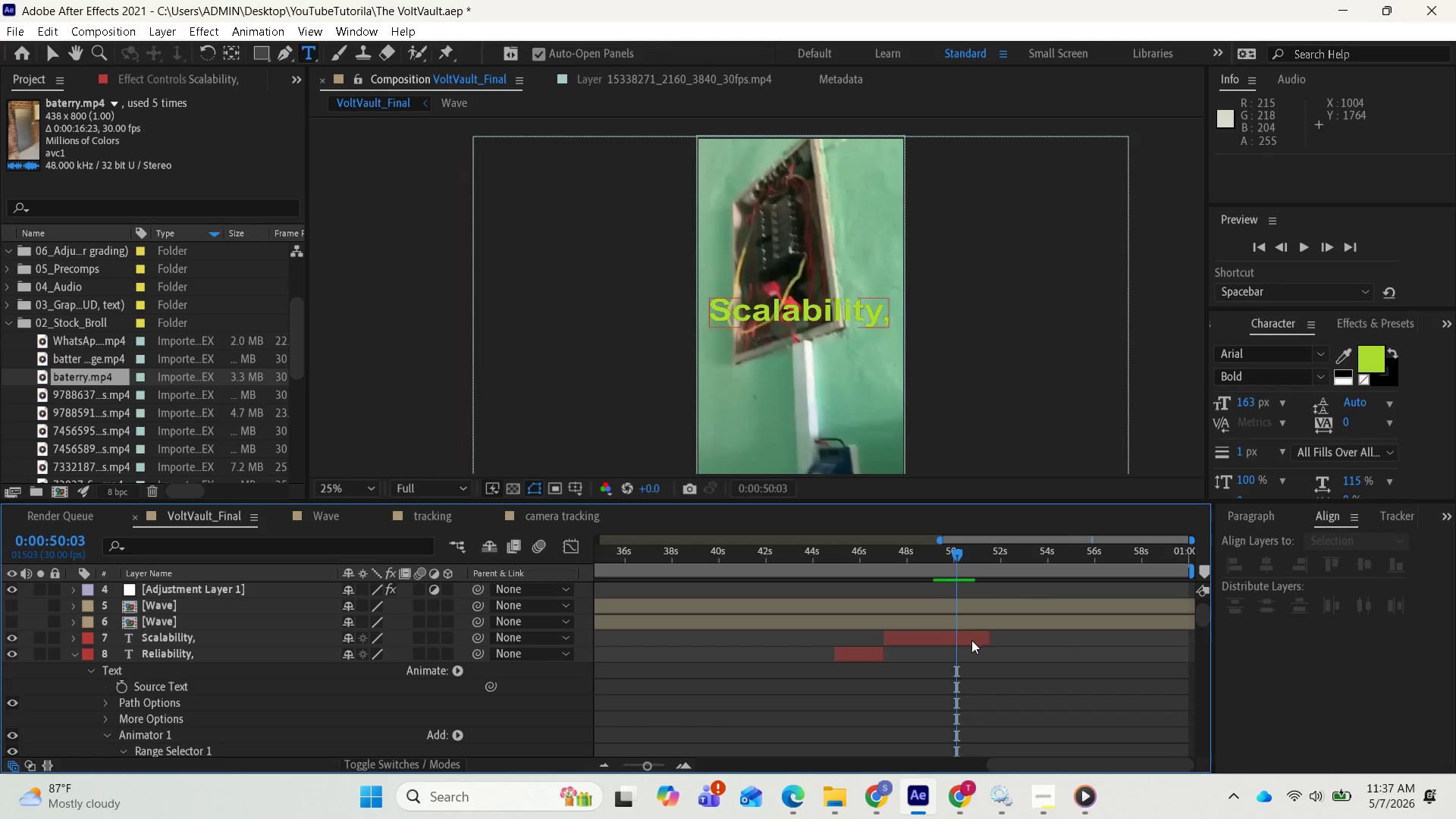 
left_click([946, 635])
 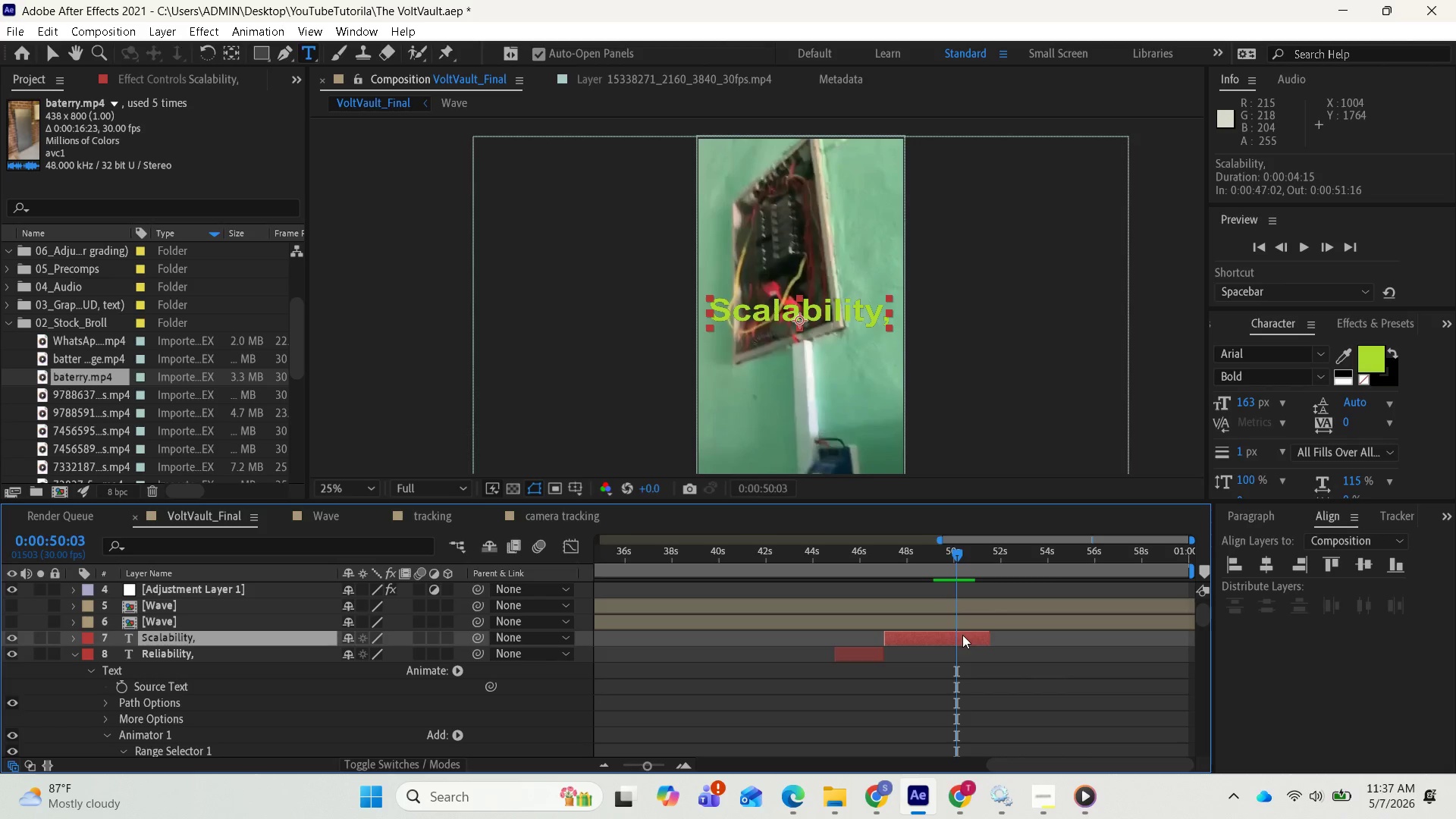 
key(Alt+D)
 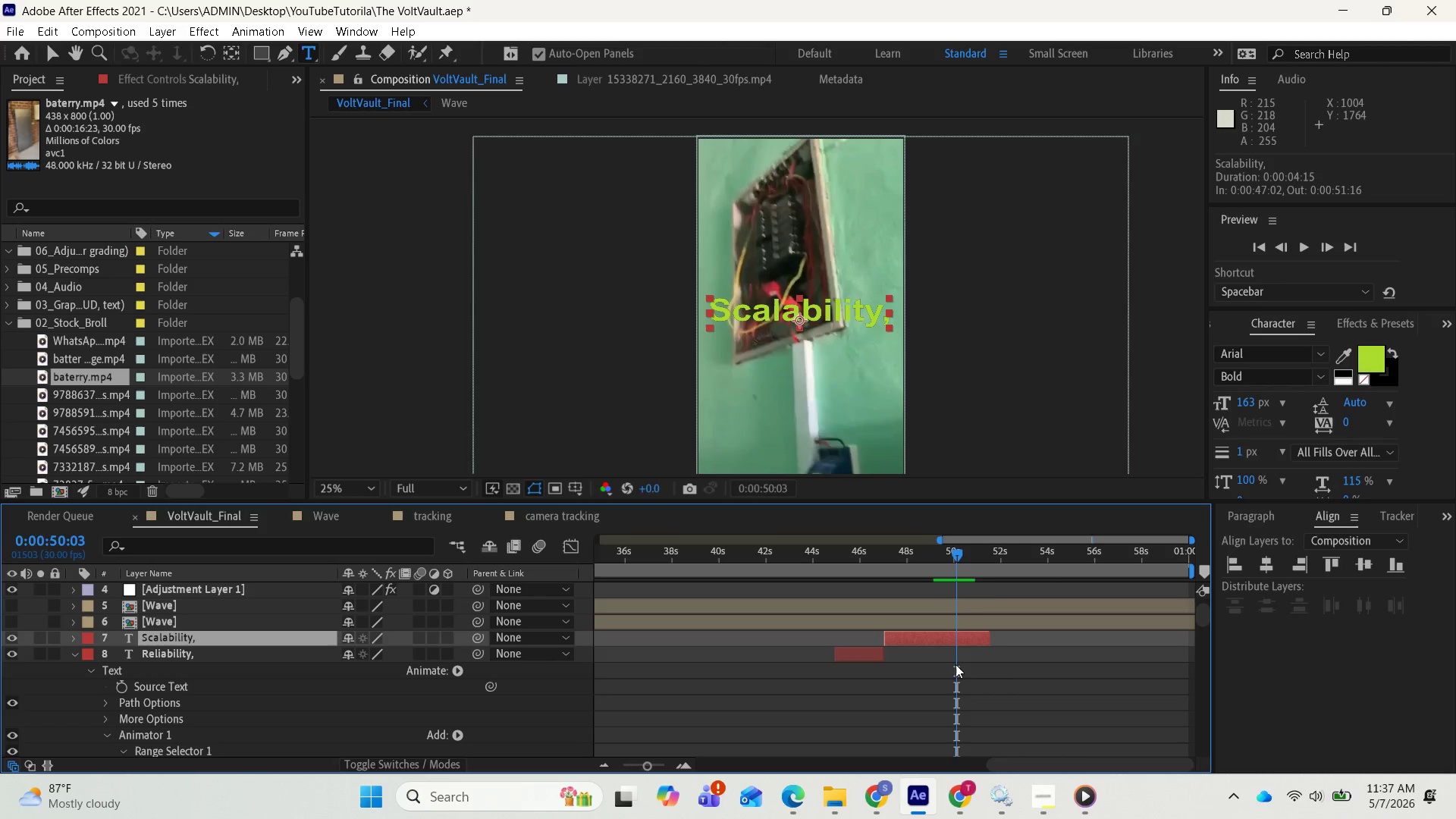 
left_click([924, 635])
 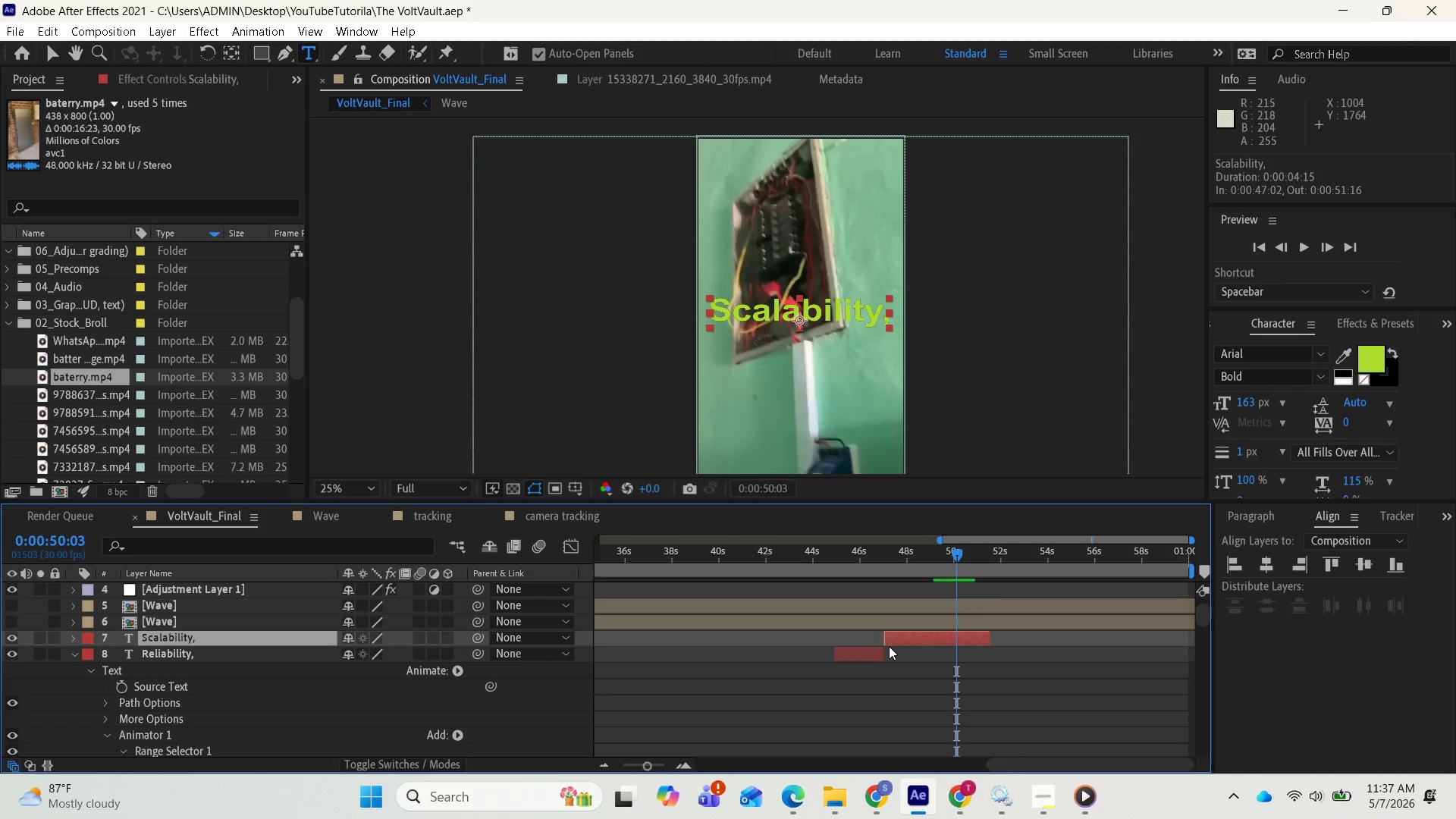 
key(Control+D)
 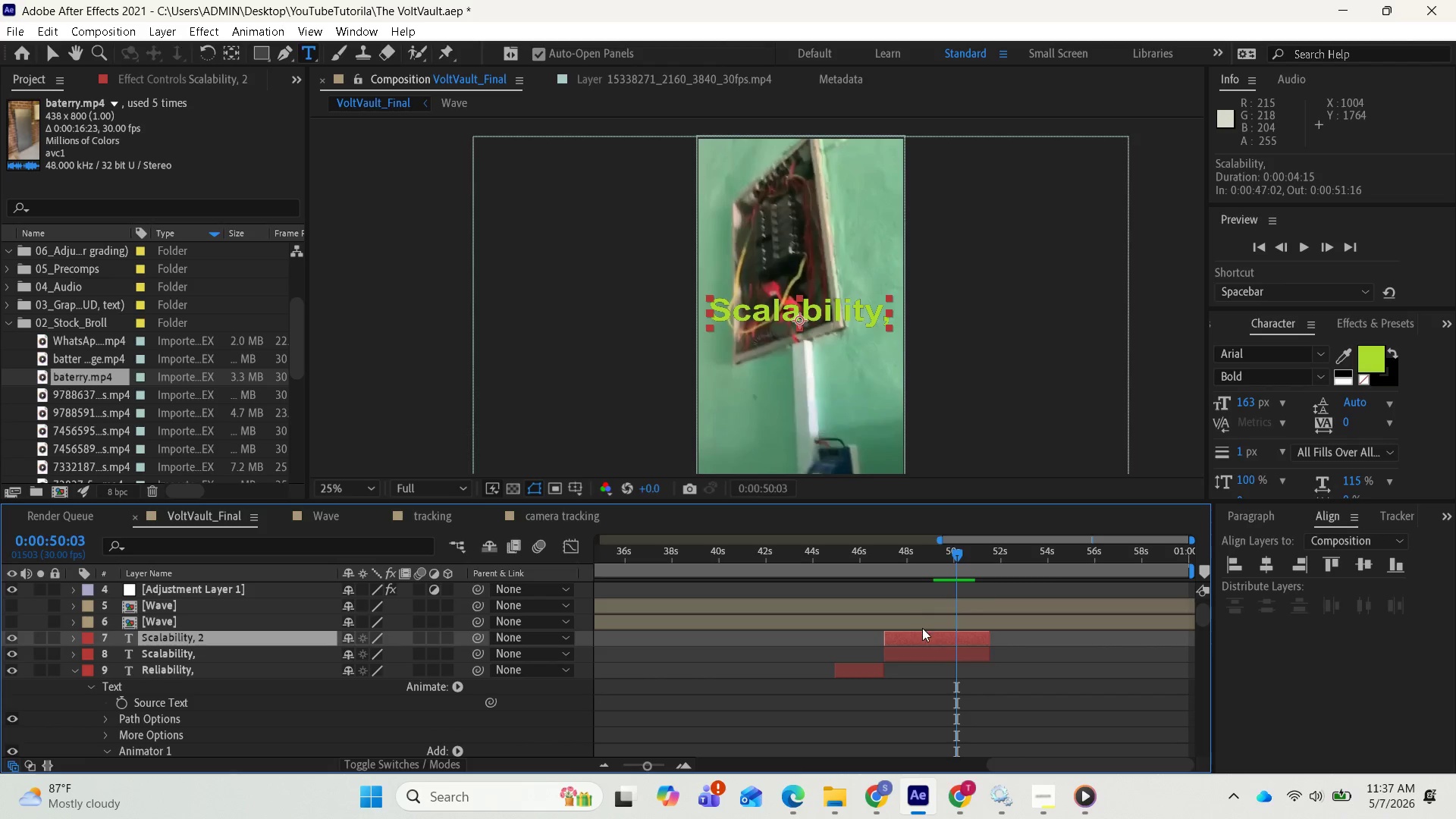 
left_click_drag(start_coordinate=[925, 635], to_coordinate=[1005, 635])
 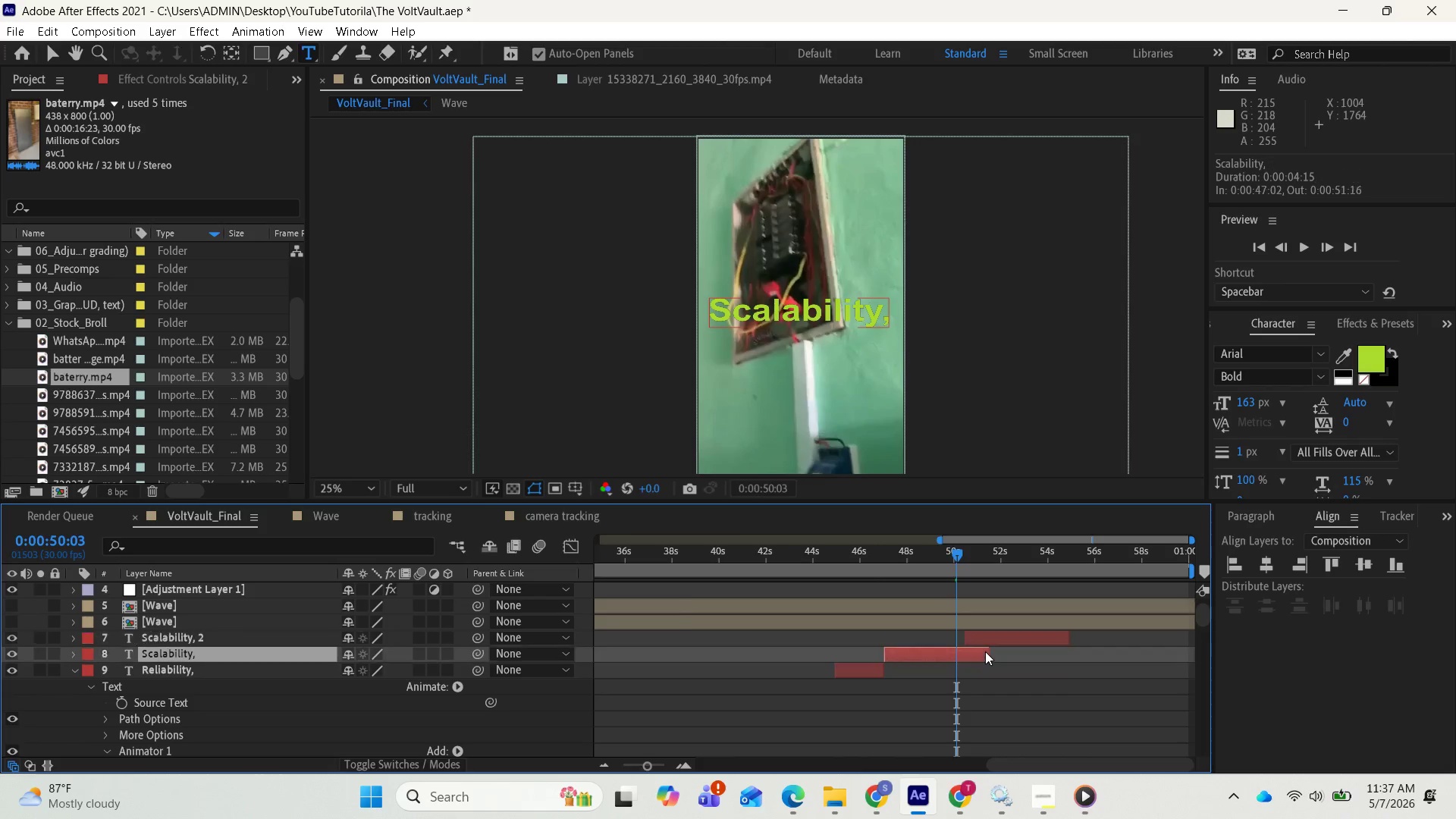 
left_click([985, 651])
 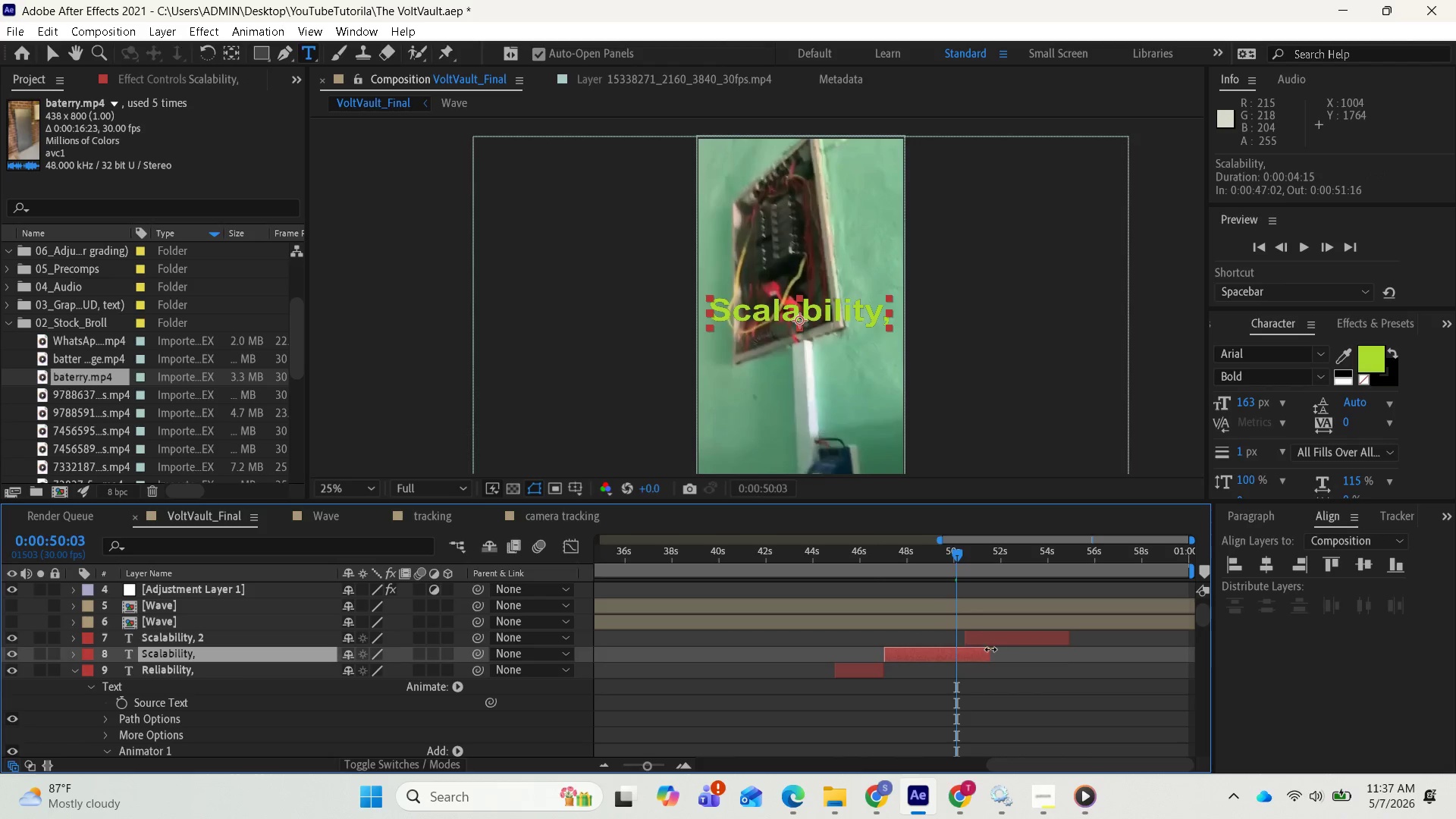 
left_click_drag(start_coordinate=[990, 650], to_coordinate=[959, 654])
 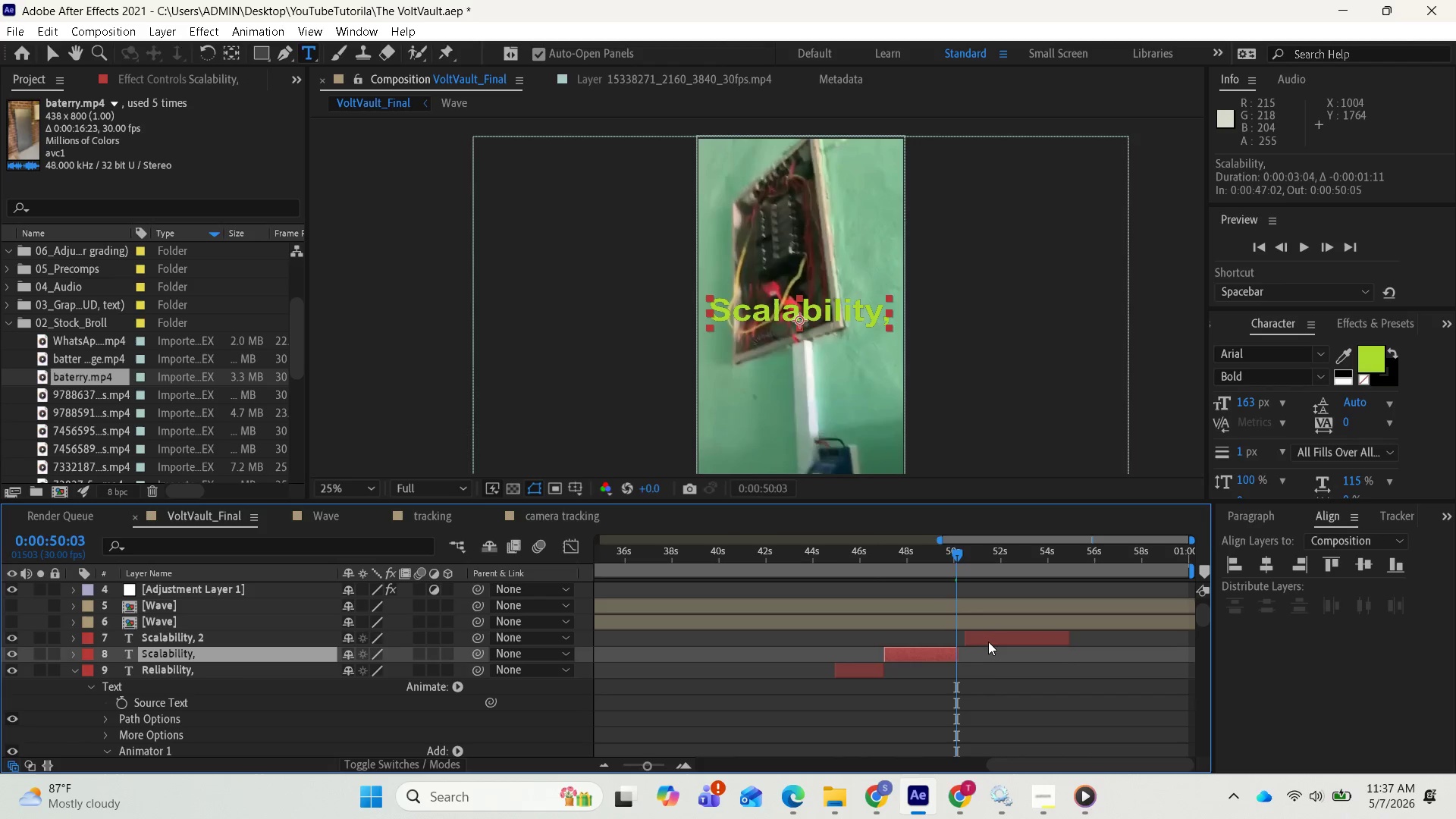 
left_click_drag(start_coordinate=[988, 642], to_coordinate=[981, 647])
 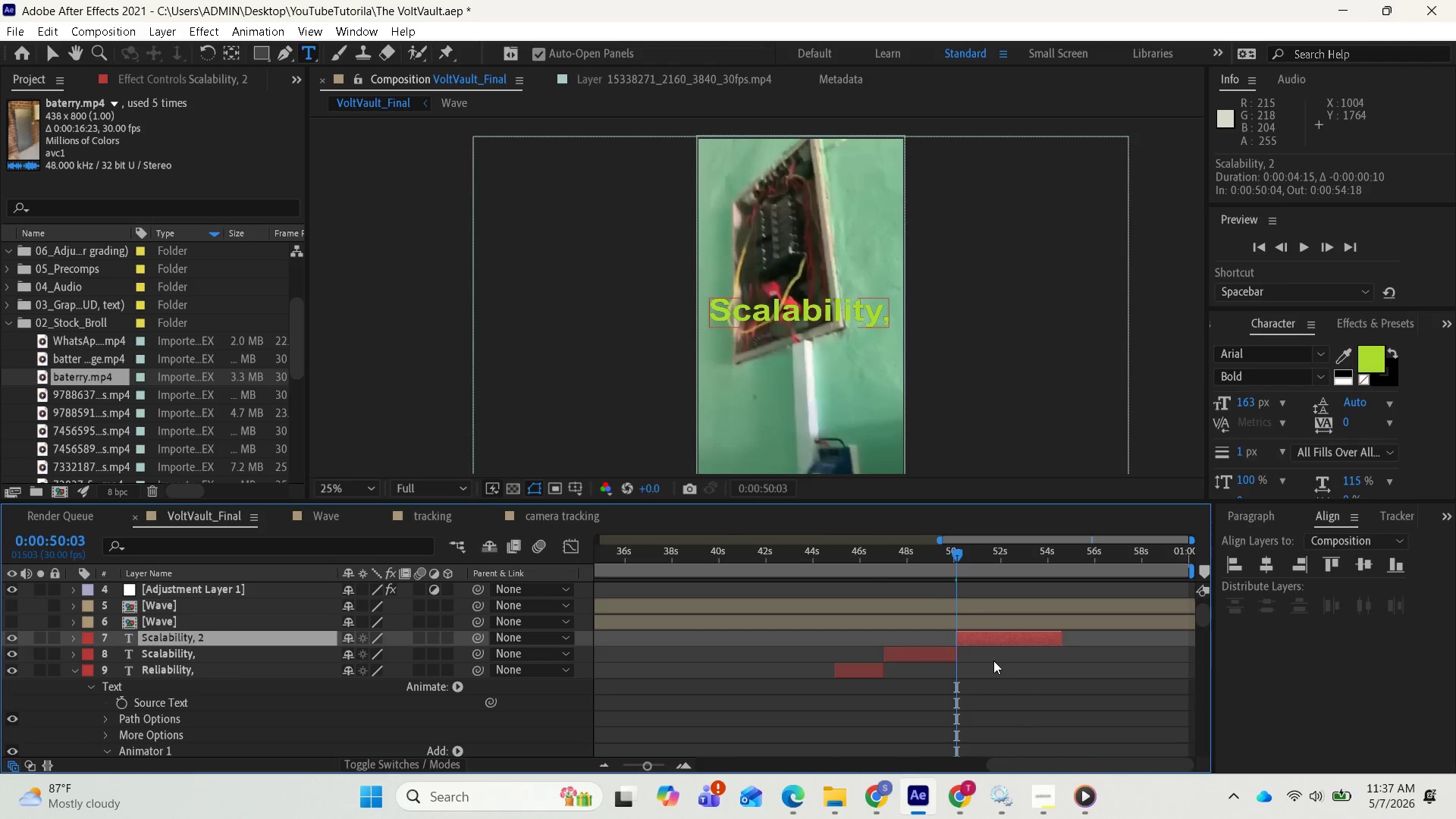 
key(Space)
 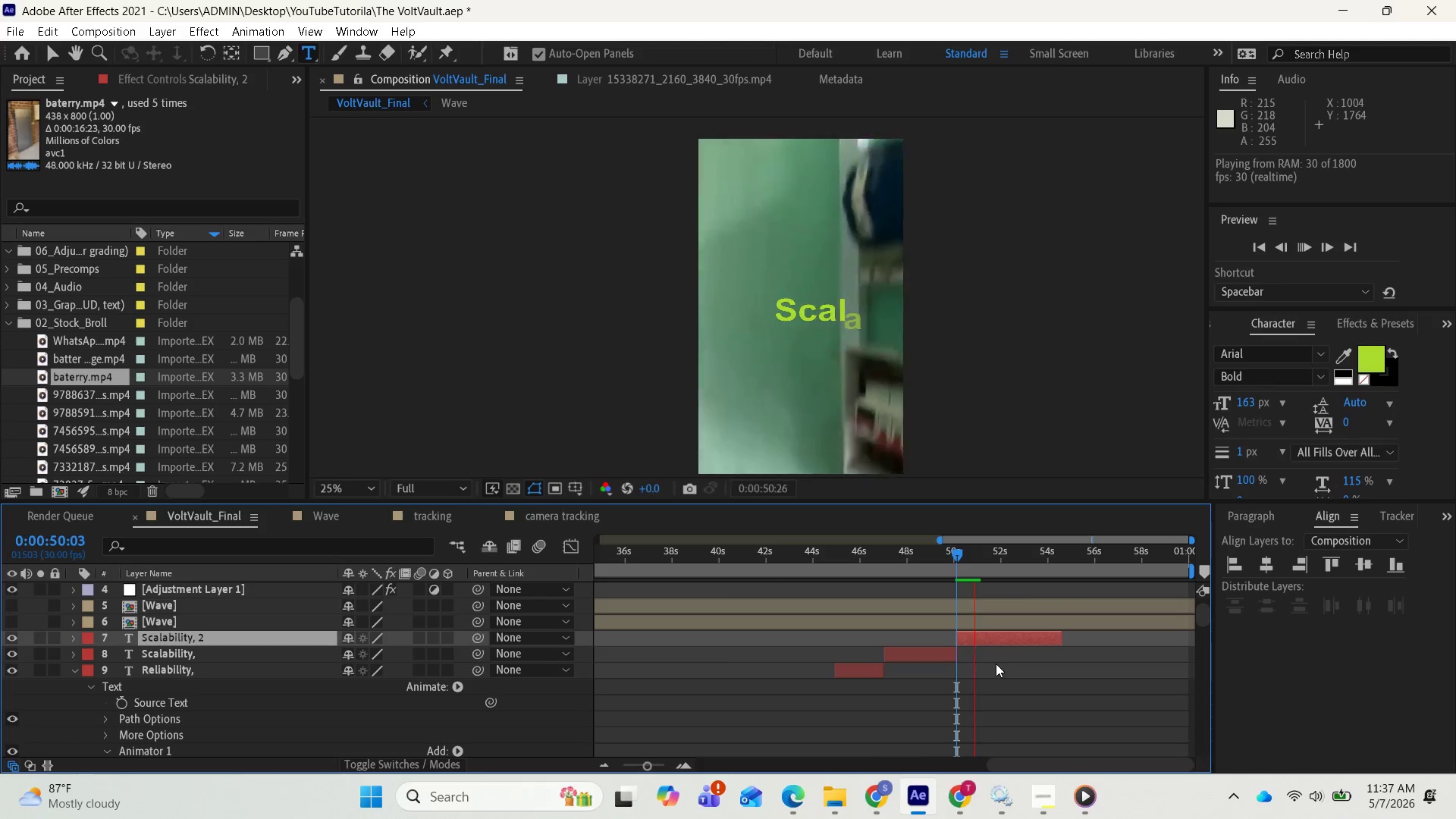 
key(Space)
 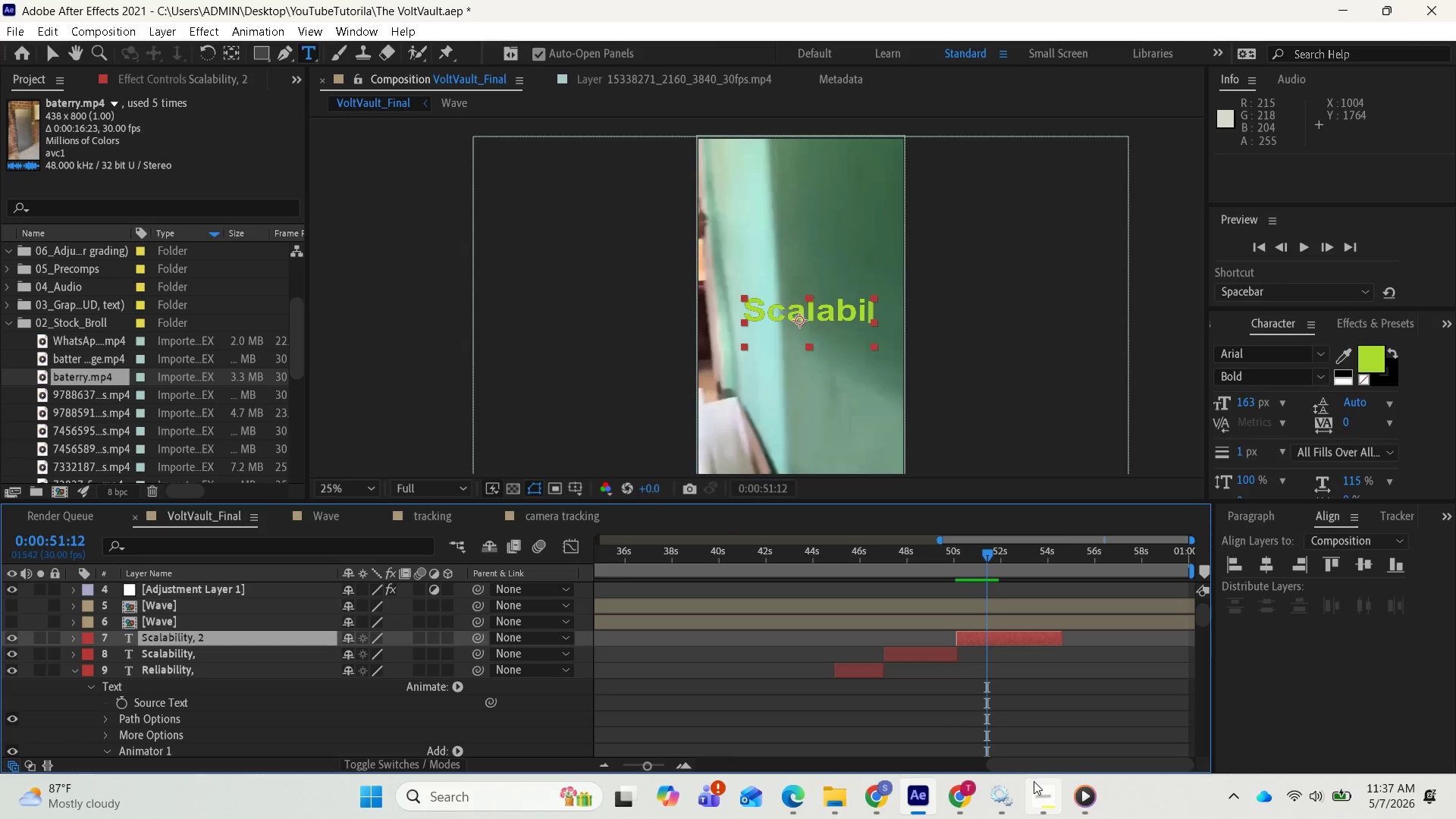 
left_click([1036, 787])